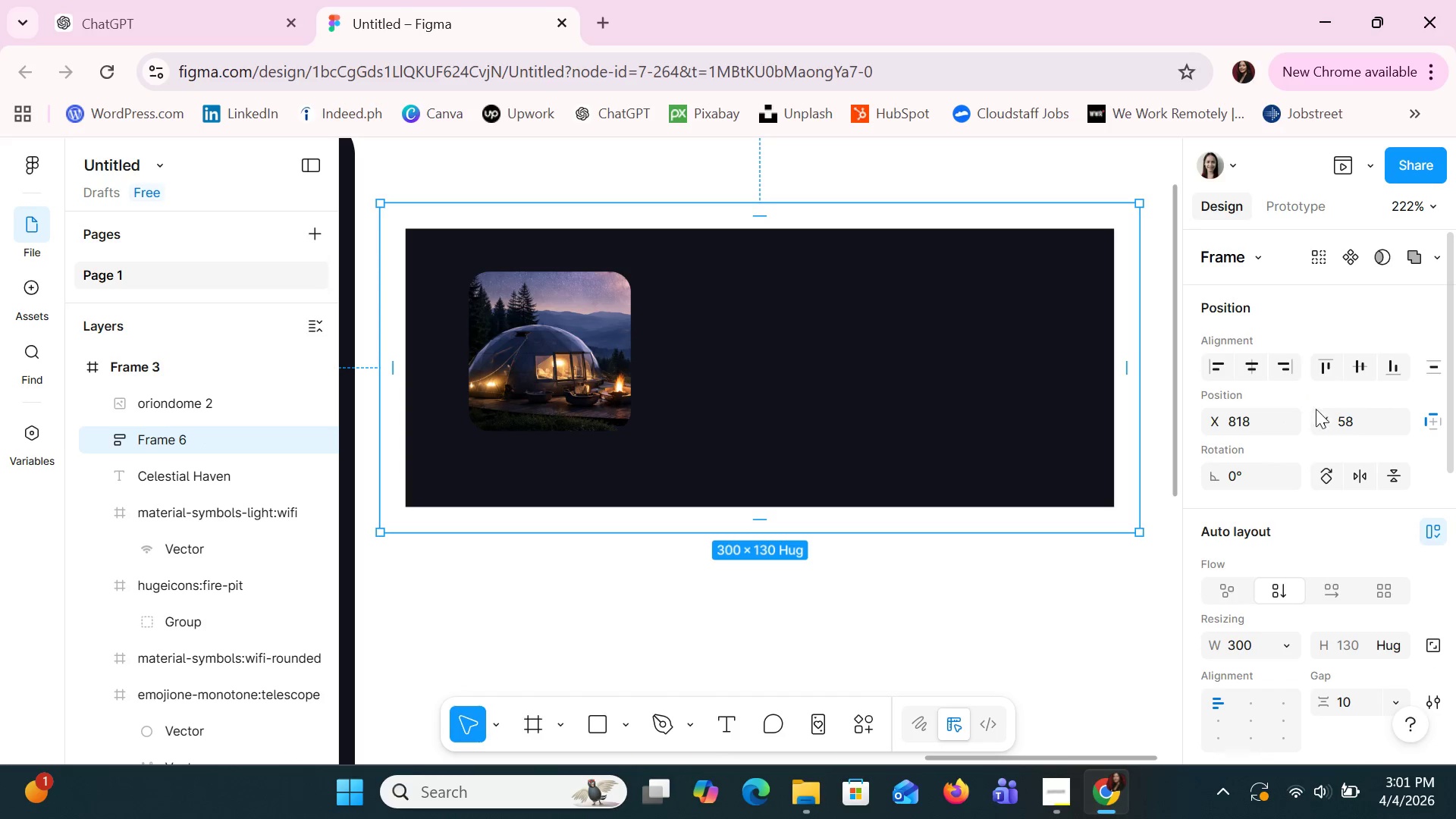 
left_click([1232, 427])
 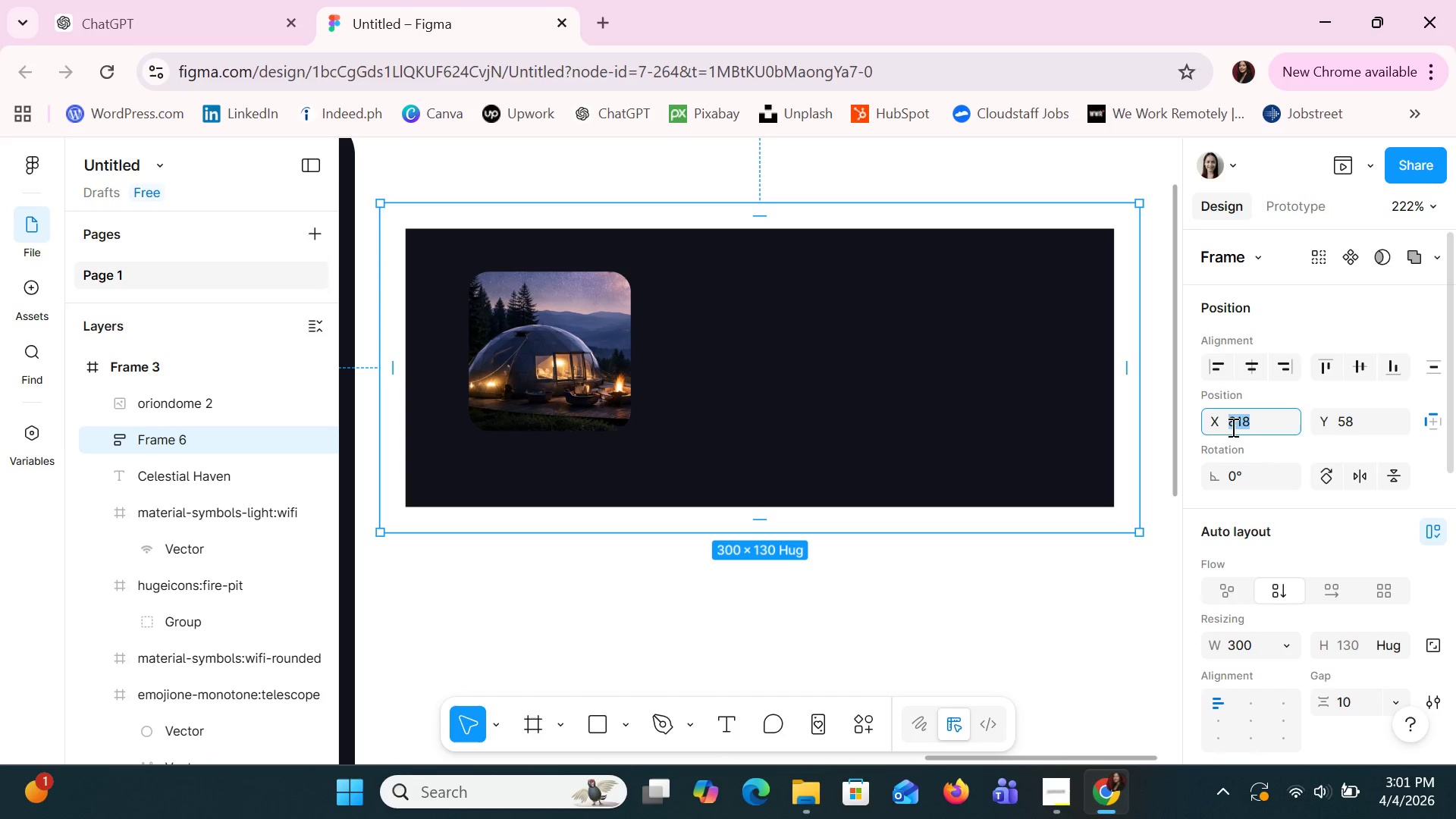 
type(399)
key(Backspace)
key(Backspace)
type(00)
 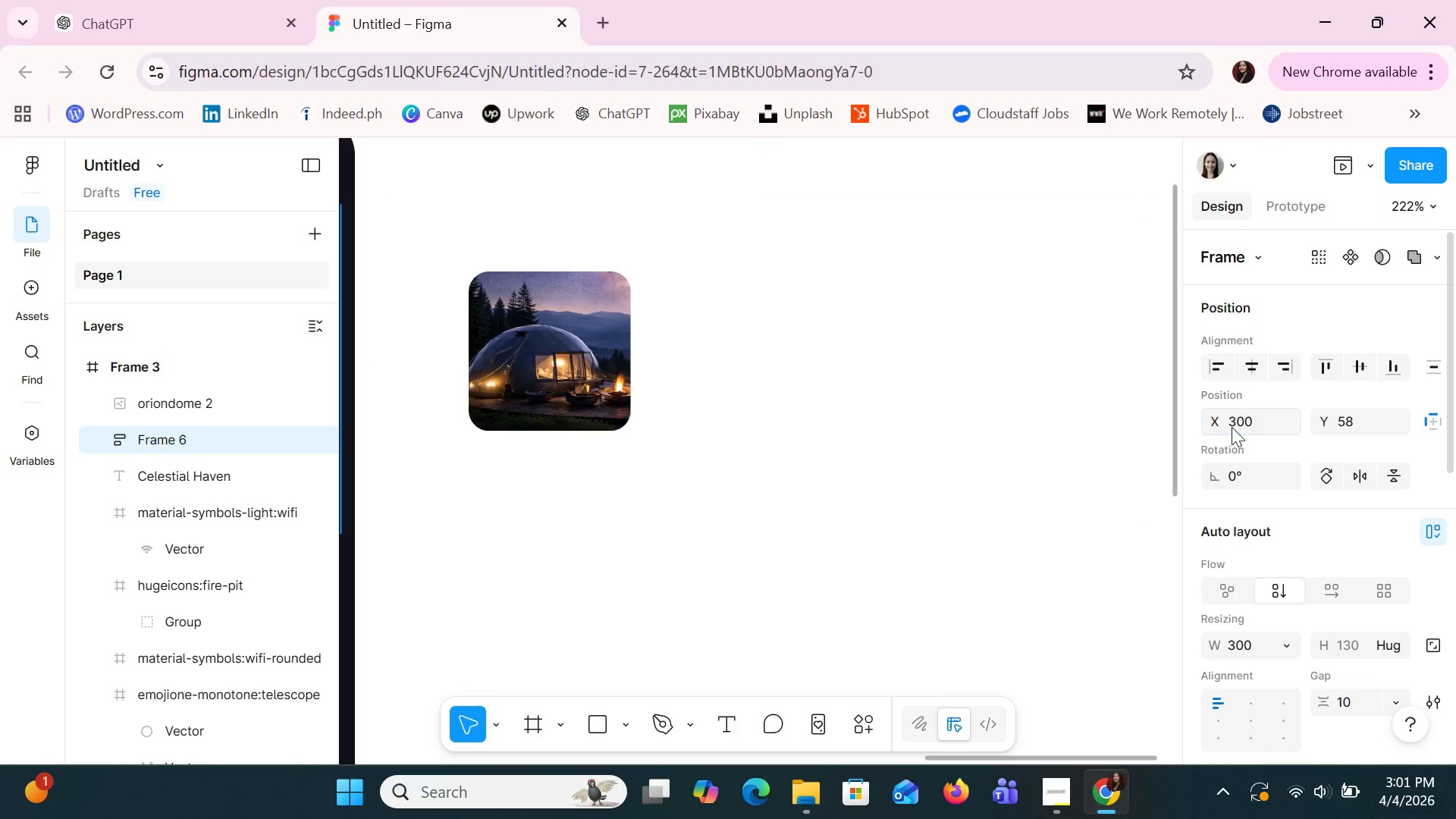 
key(Enter)
 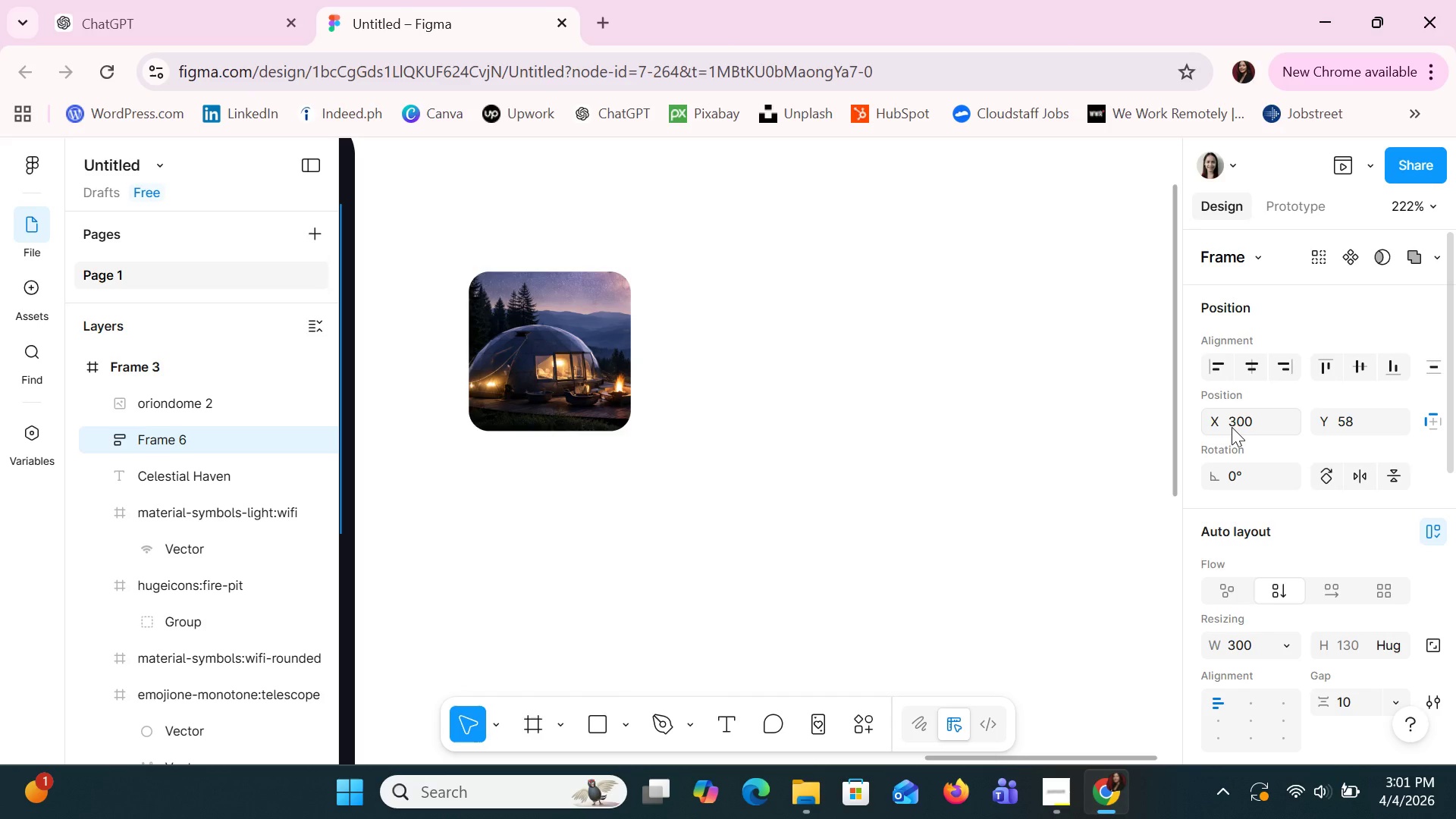 
key(Control+Z)
 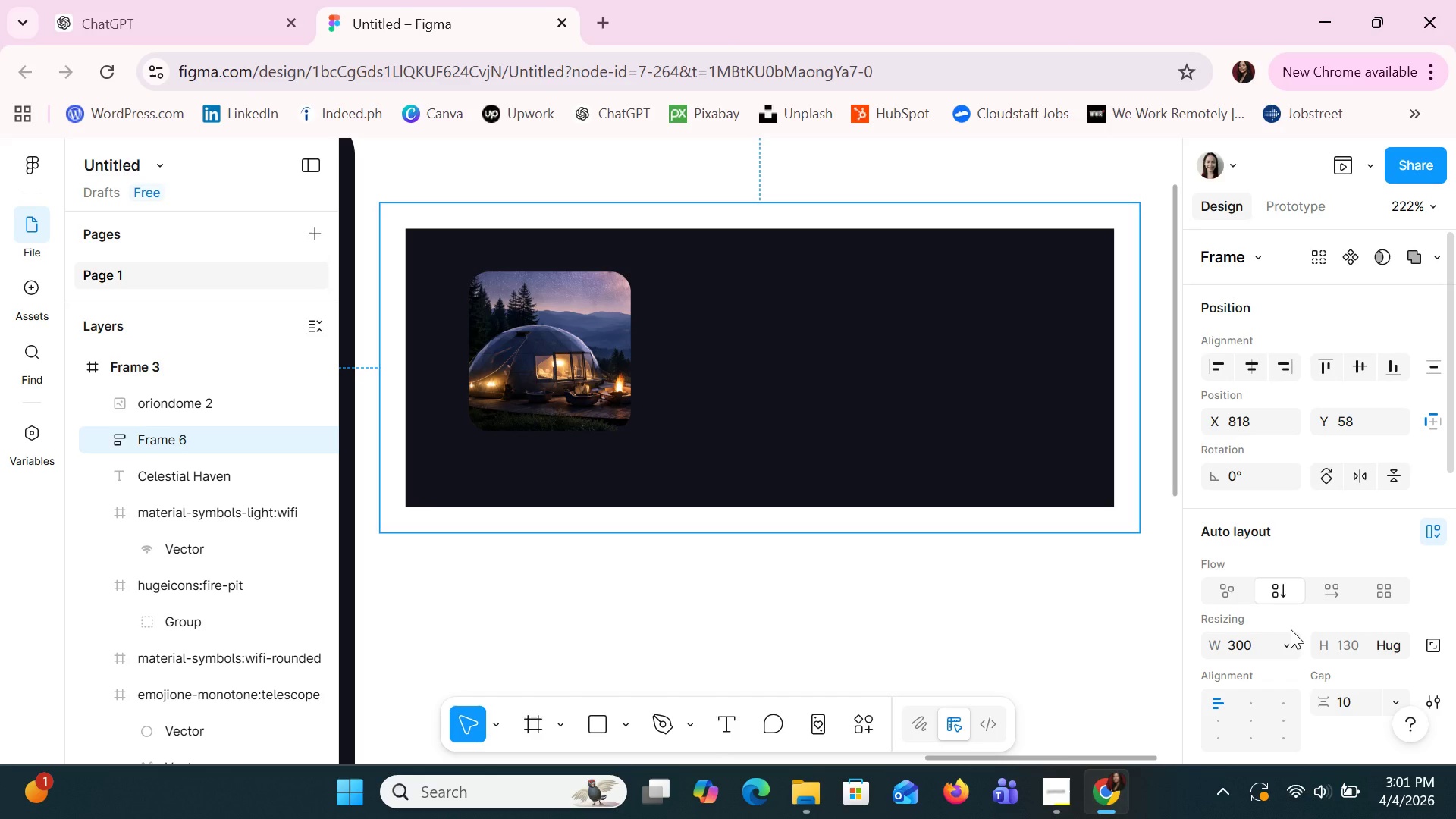 
wait(16.2)
 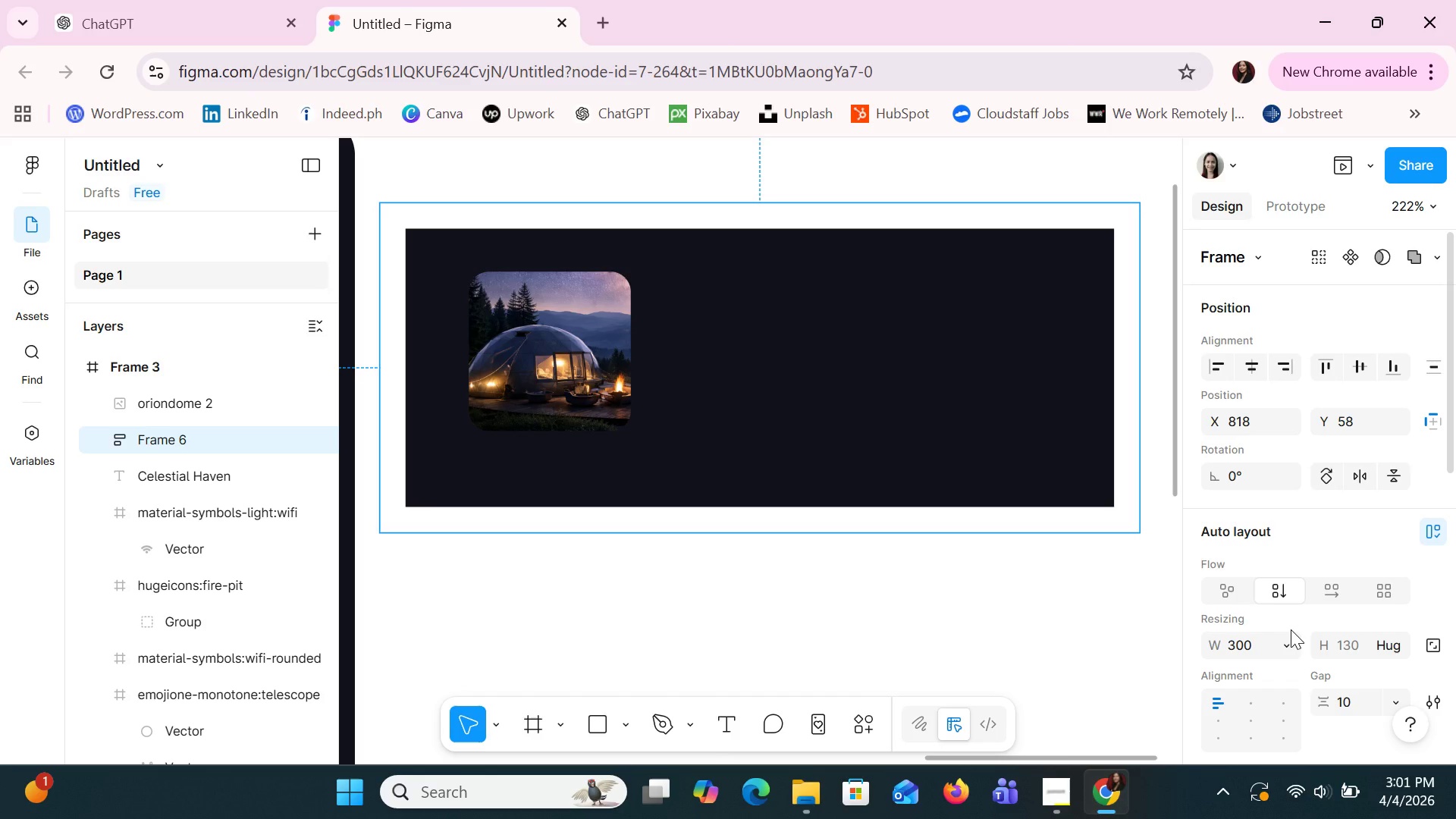 
hold_key(key=ControlLeft, duration=1.5)
hold_key(key=ControlLeft, duration=1.42)
scroll: coordinate [1001, 599], scroll_direction: down, amount: 23.0
 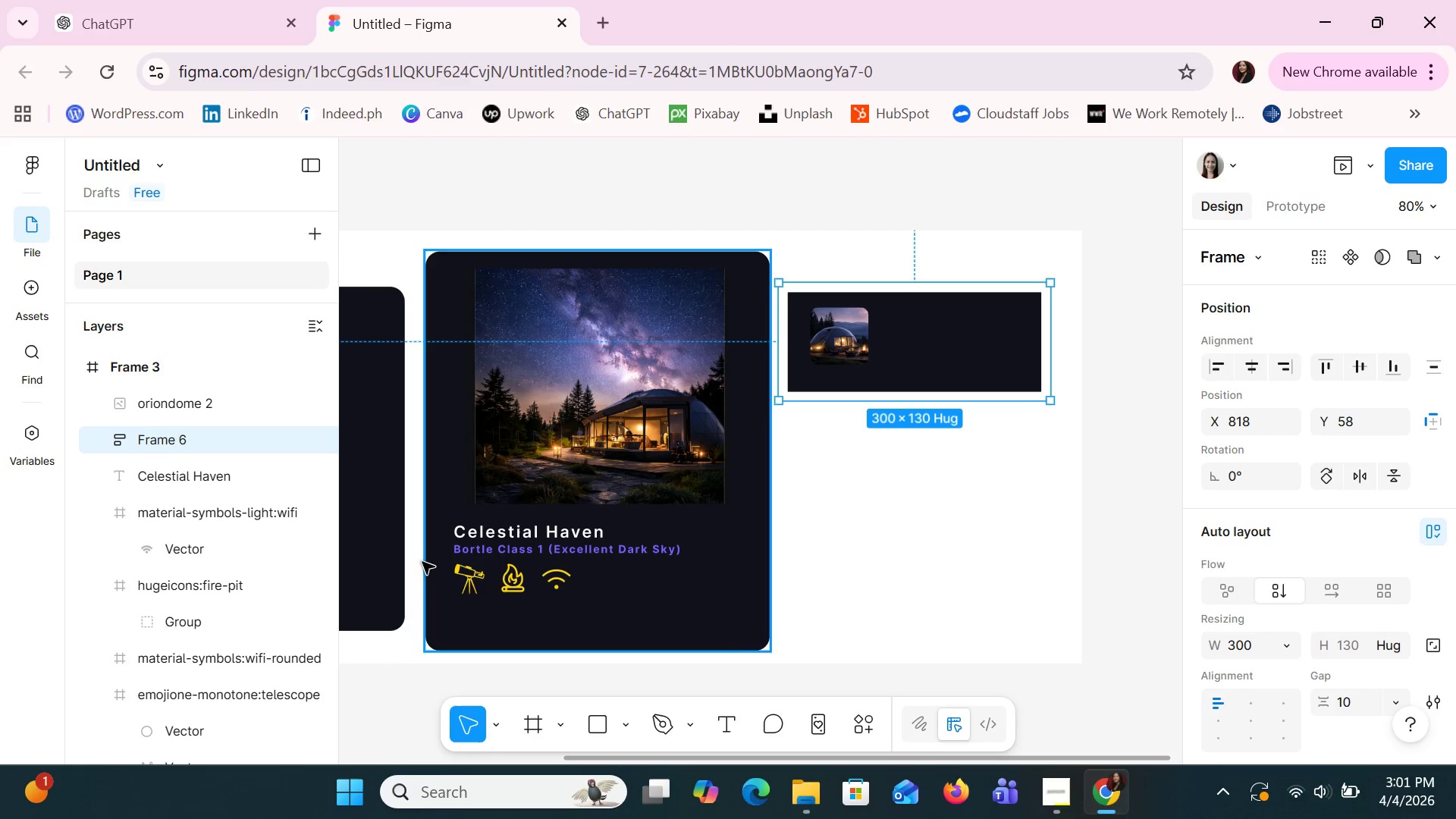 
left_click([511, 522])
 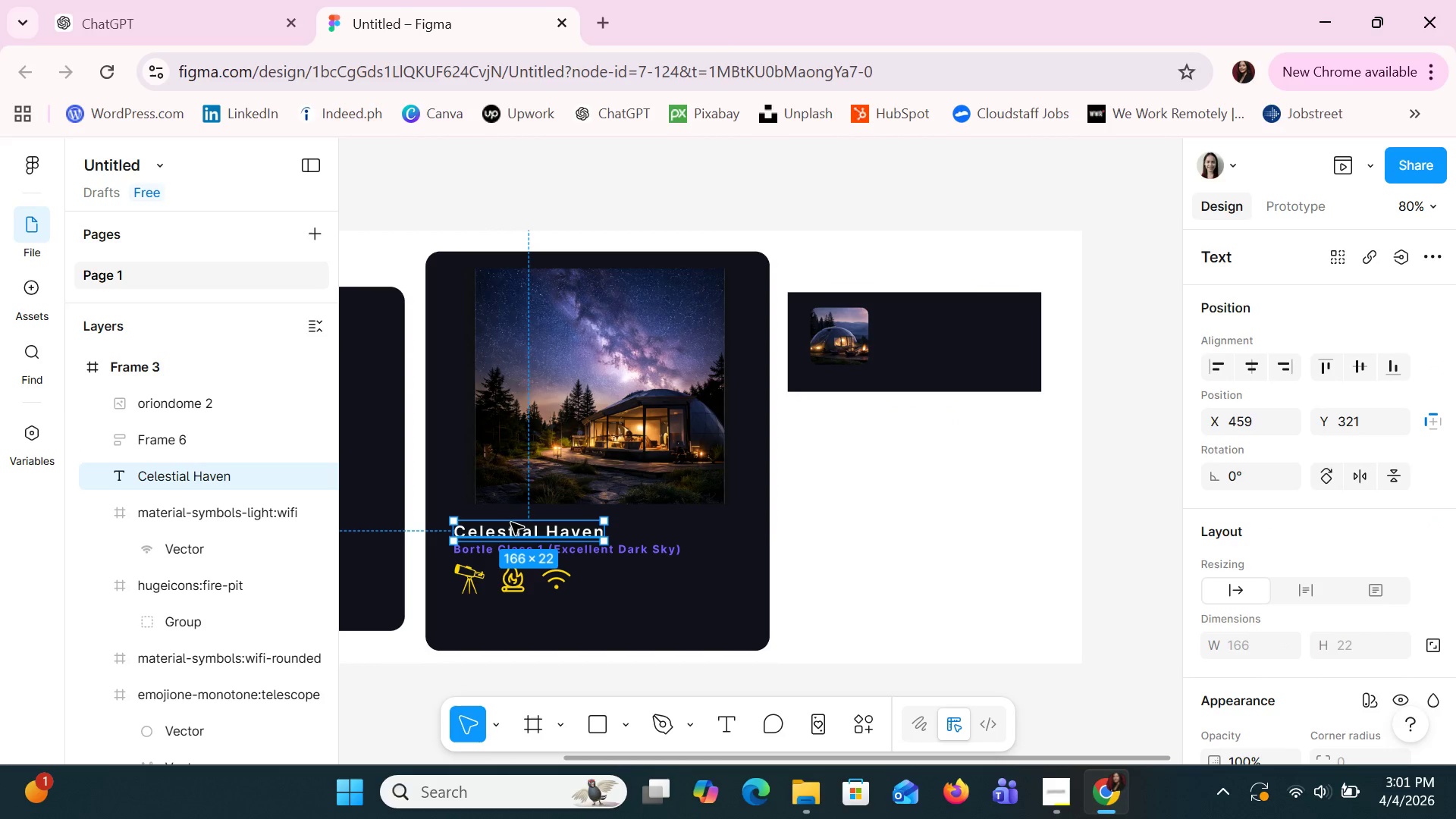 
key(Control+C)
 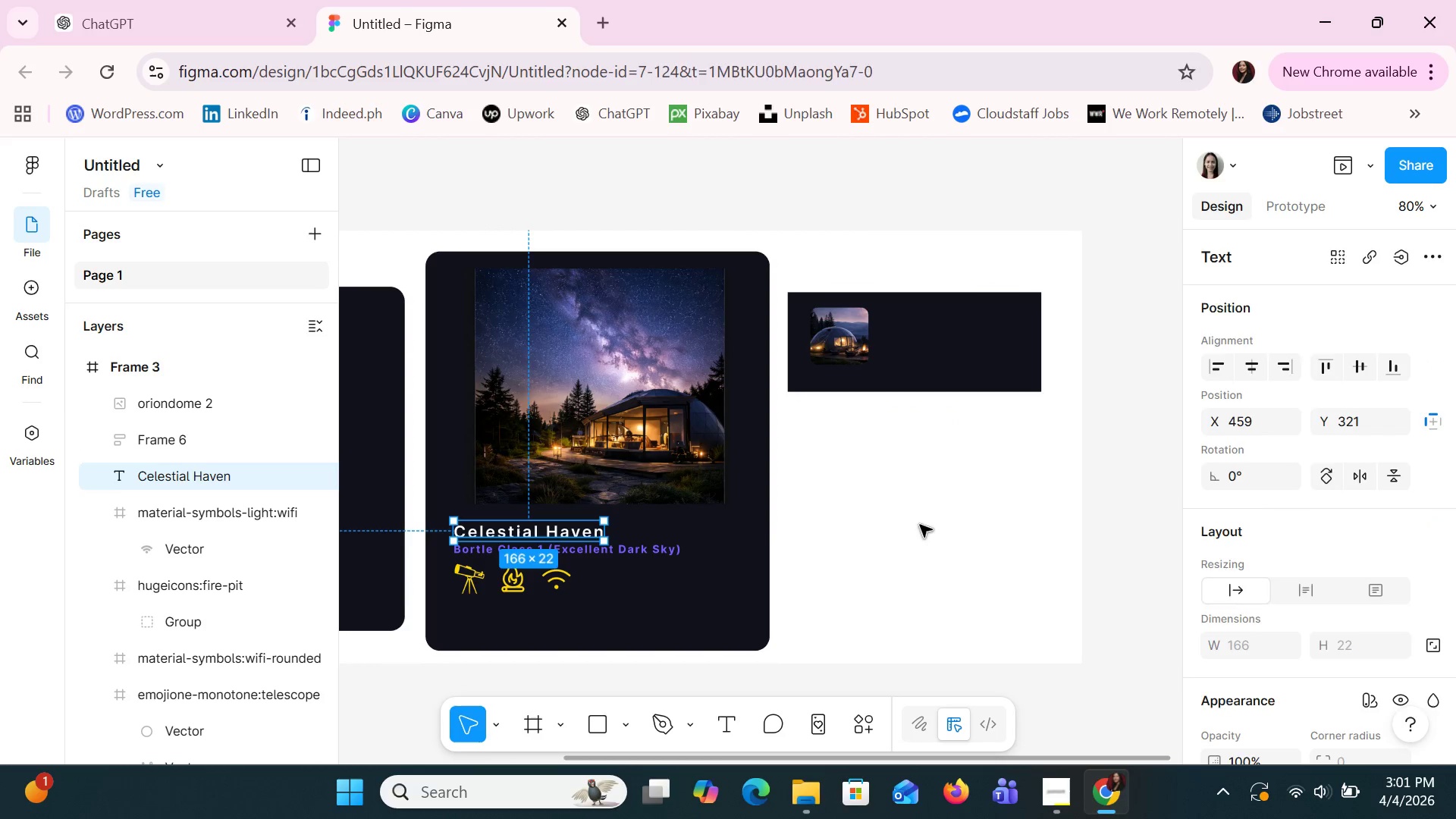 
left_click([920, 525])
 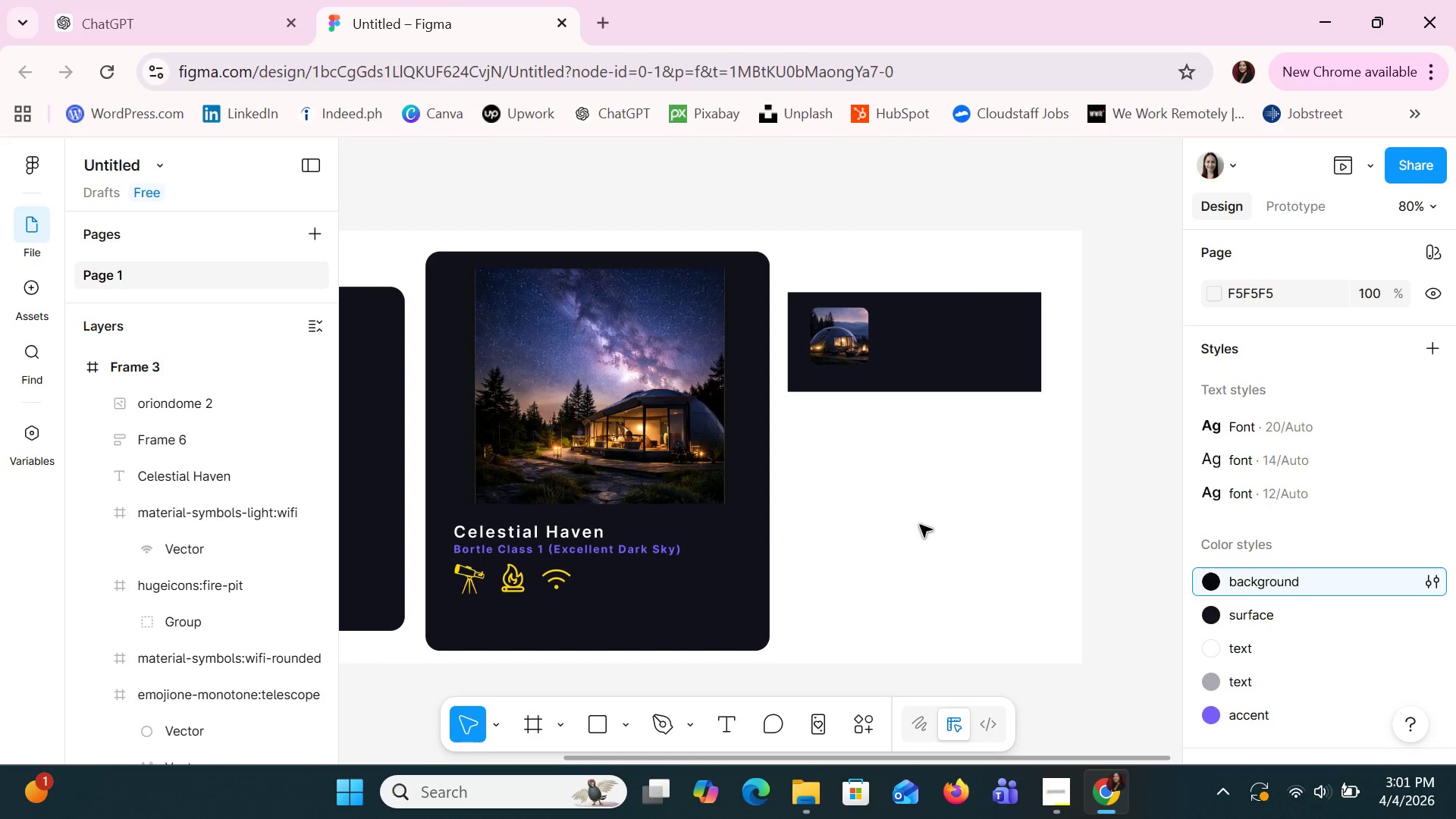 
key(Control+V)
 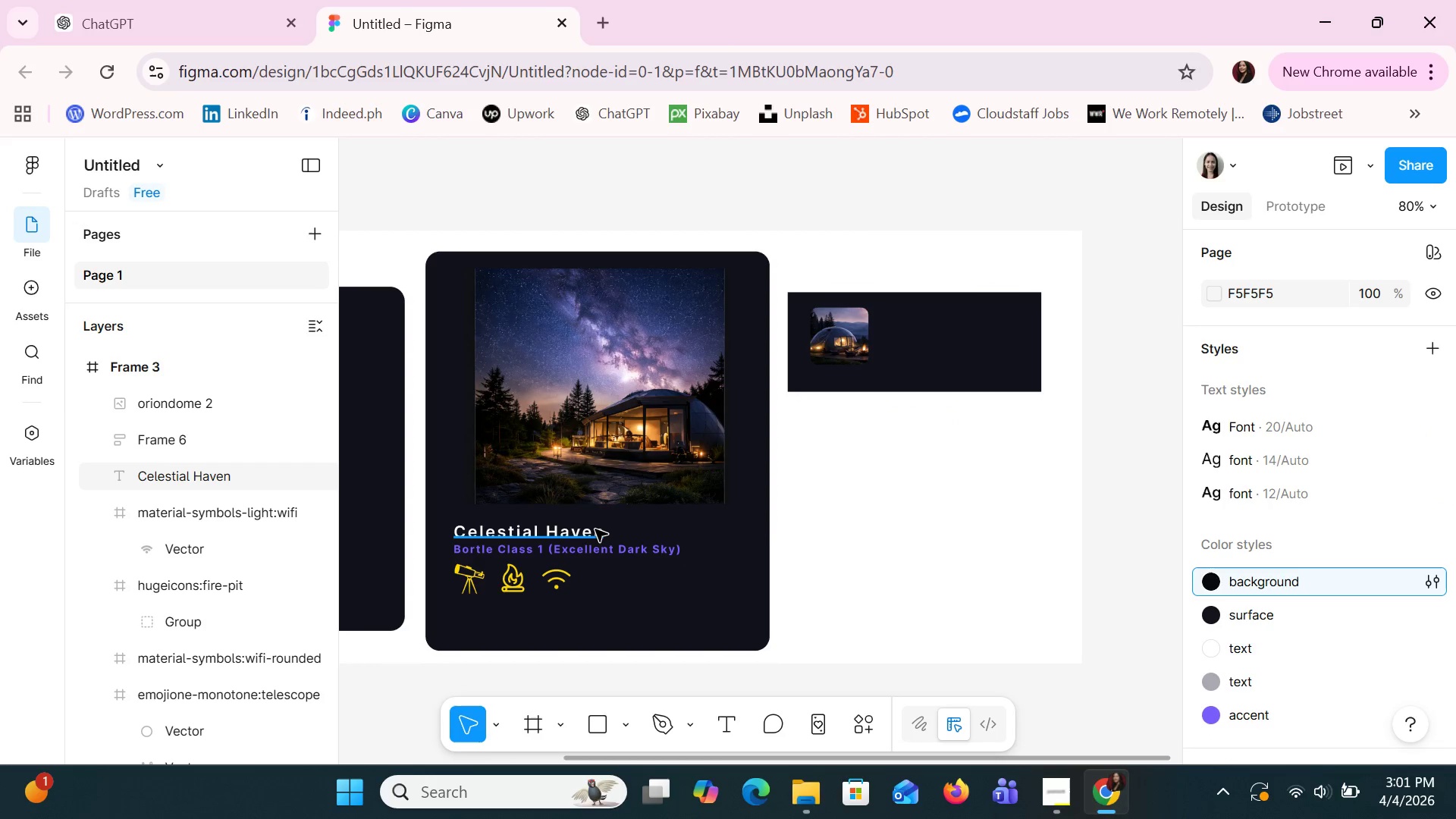 
left_click_drag(start_coordinate=[594, 528], to_coordinate=[772, 537])
 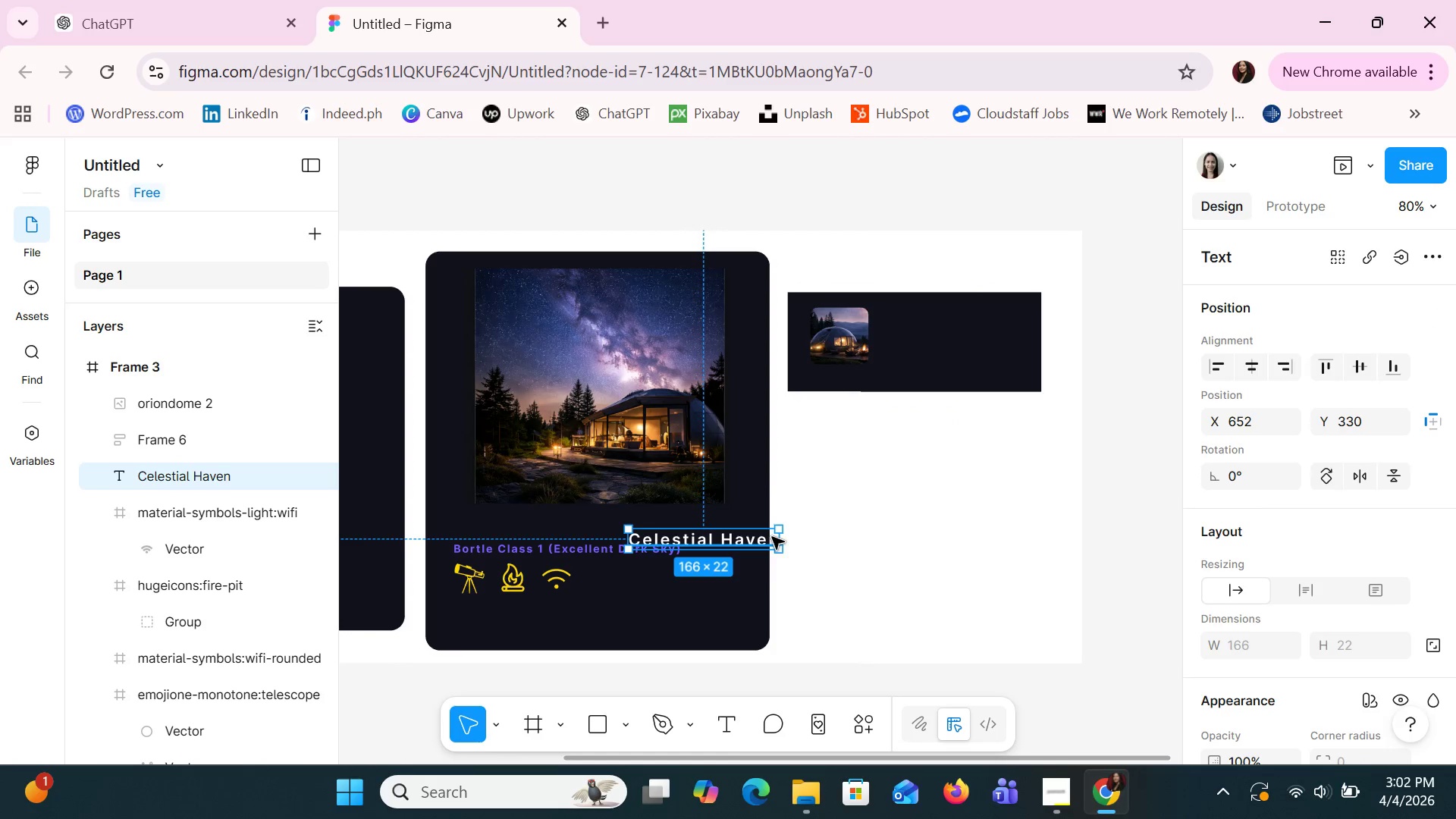 
key(Control+Z)
 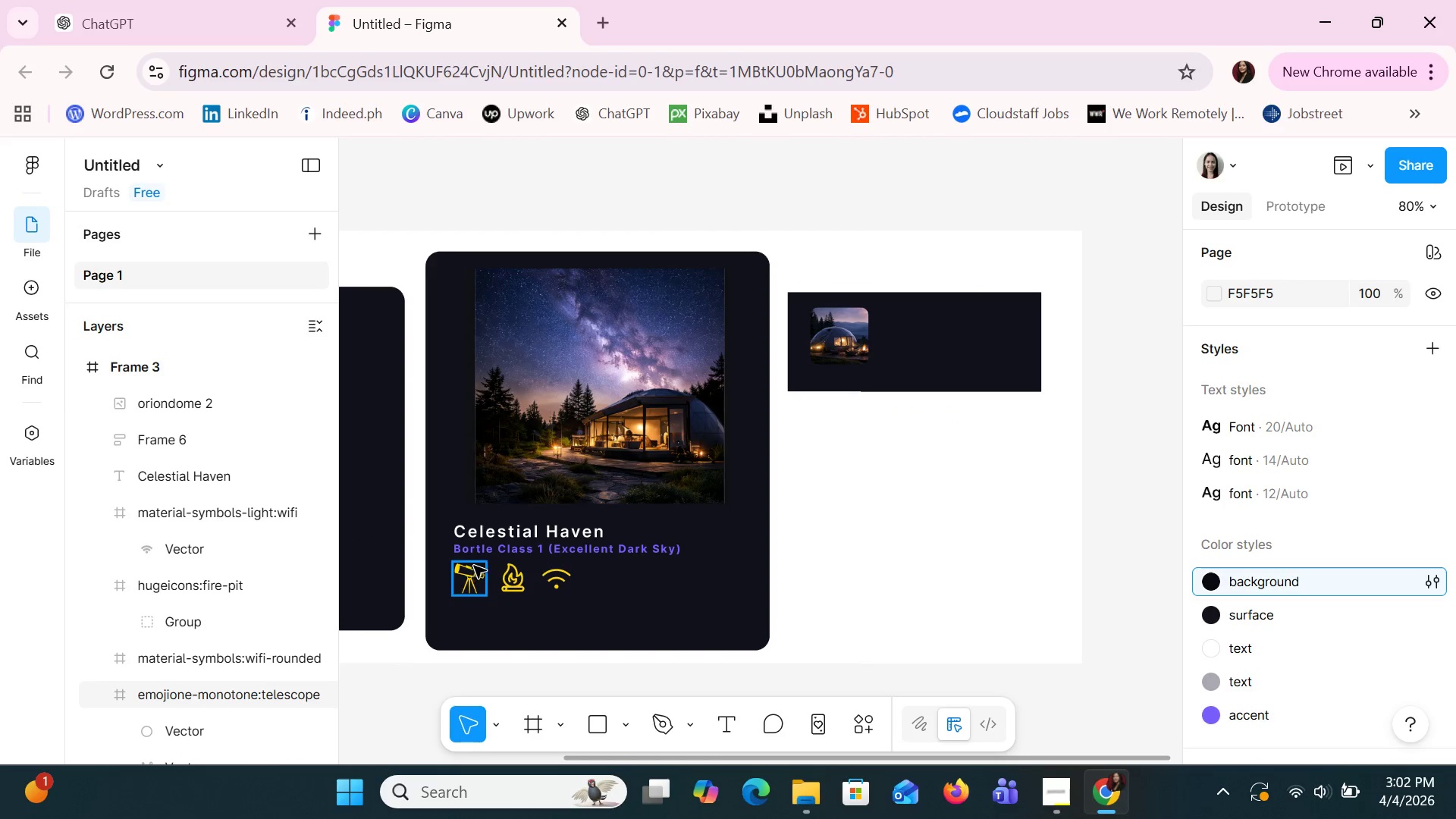 
left_click([496, 538])
 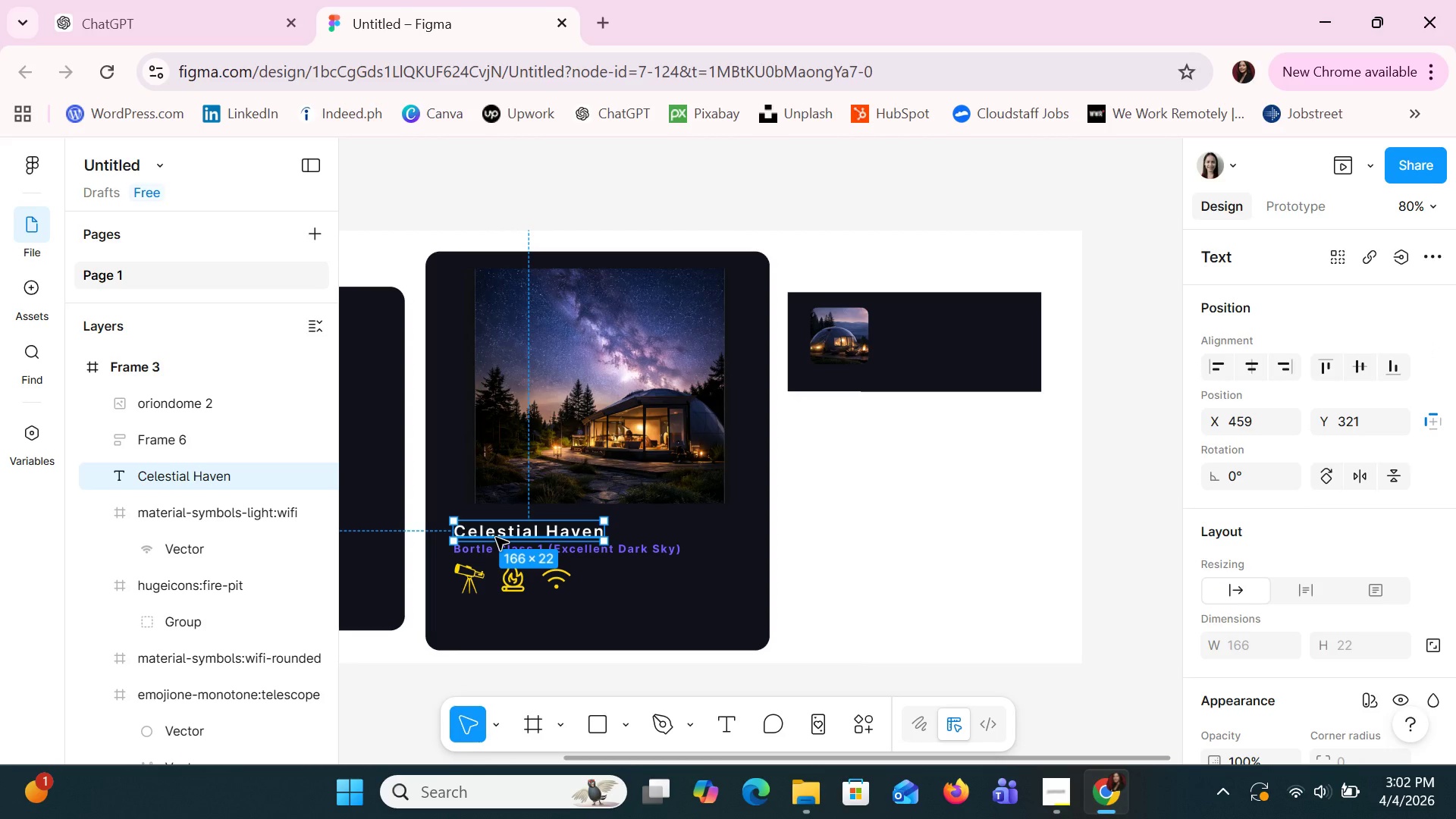 
hold_key(key=ControlLeft, duration=0.81)
 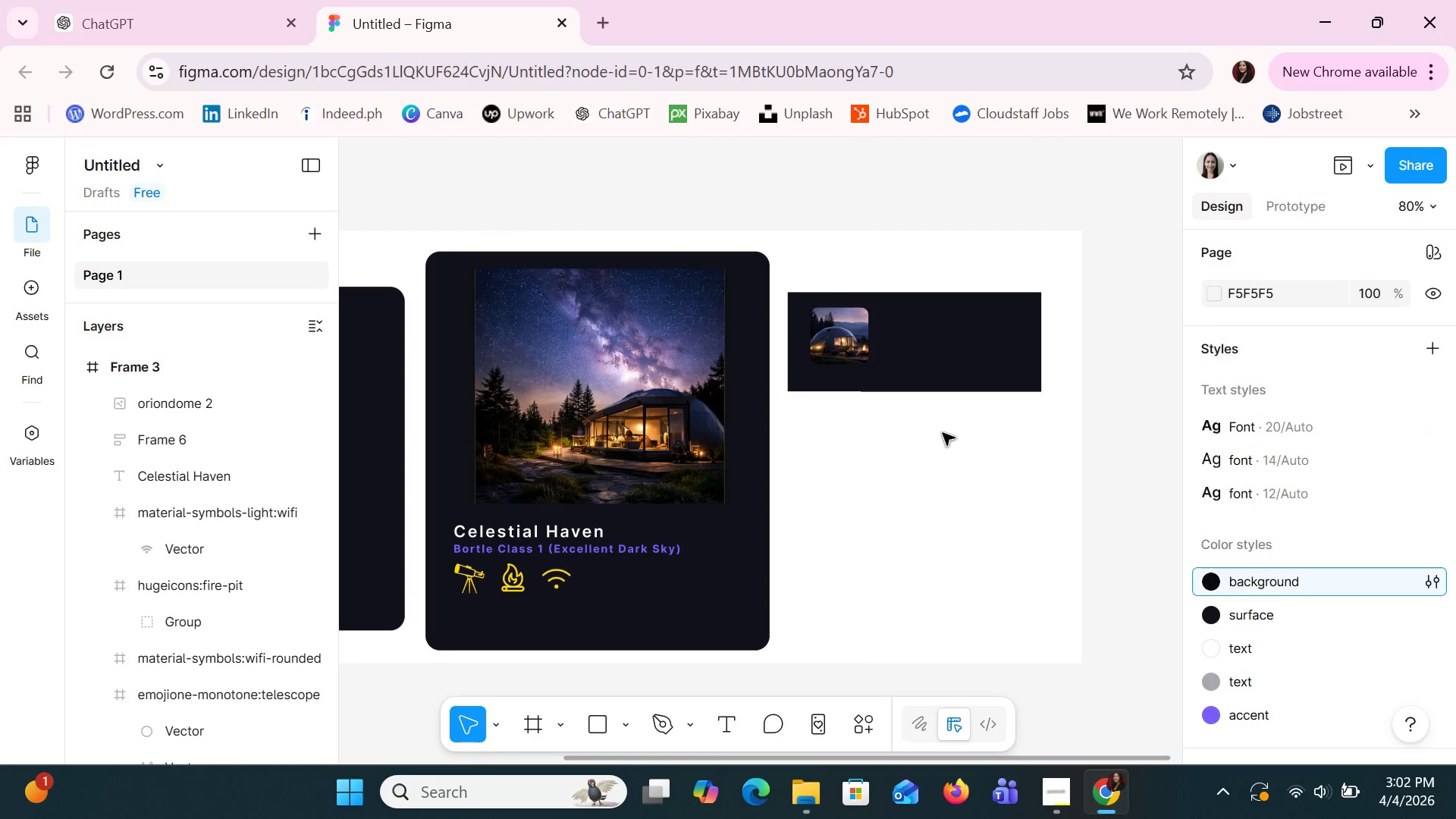 
hold_key(key=C, duration=0.36)
 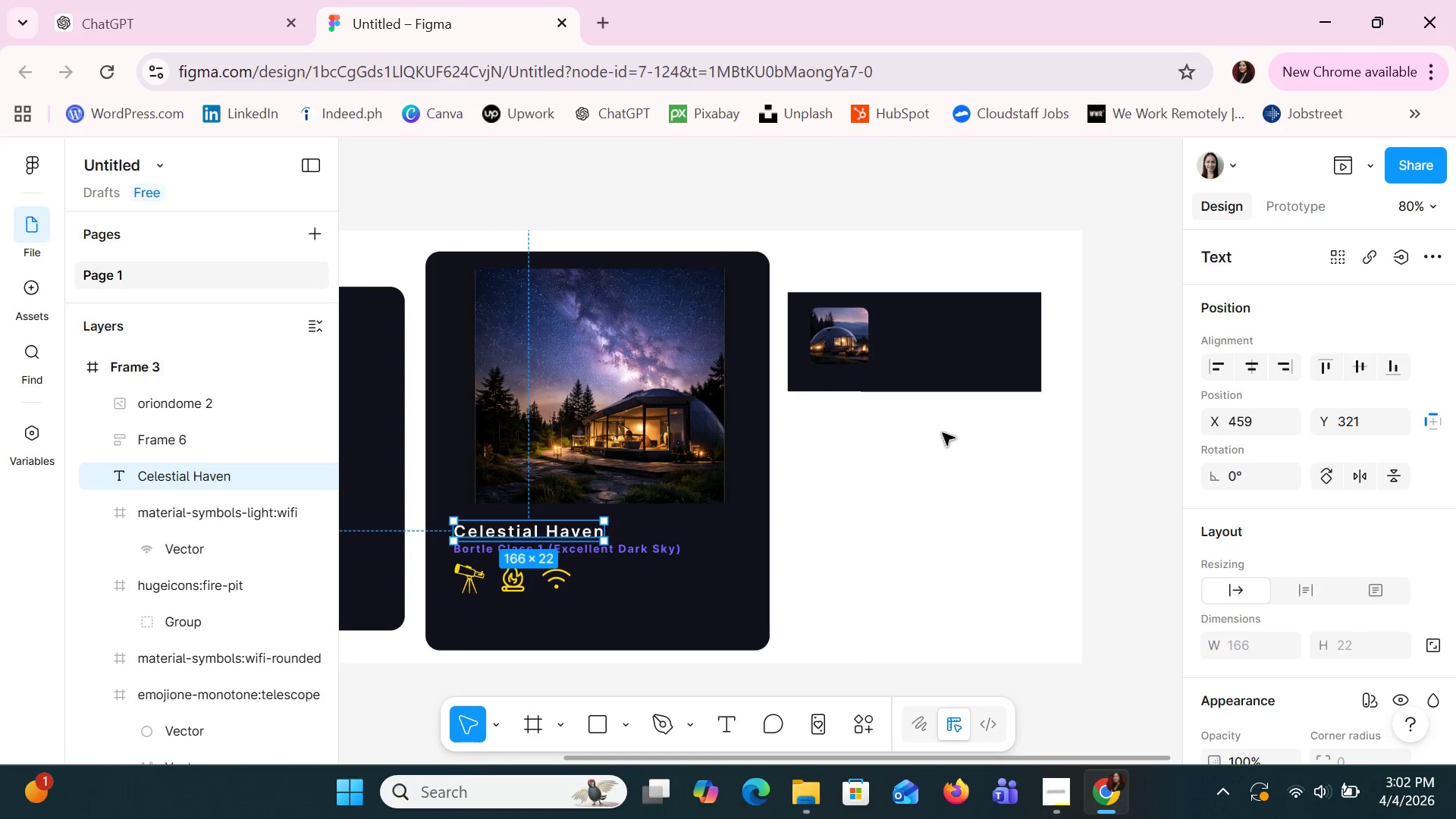 
left_click([943, 433])
 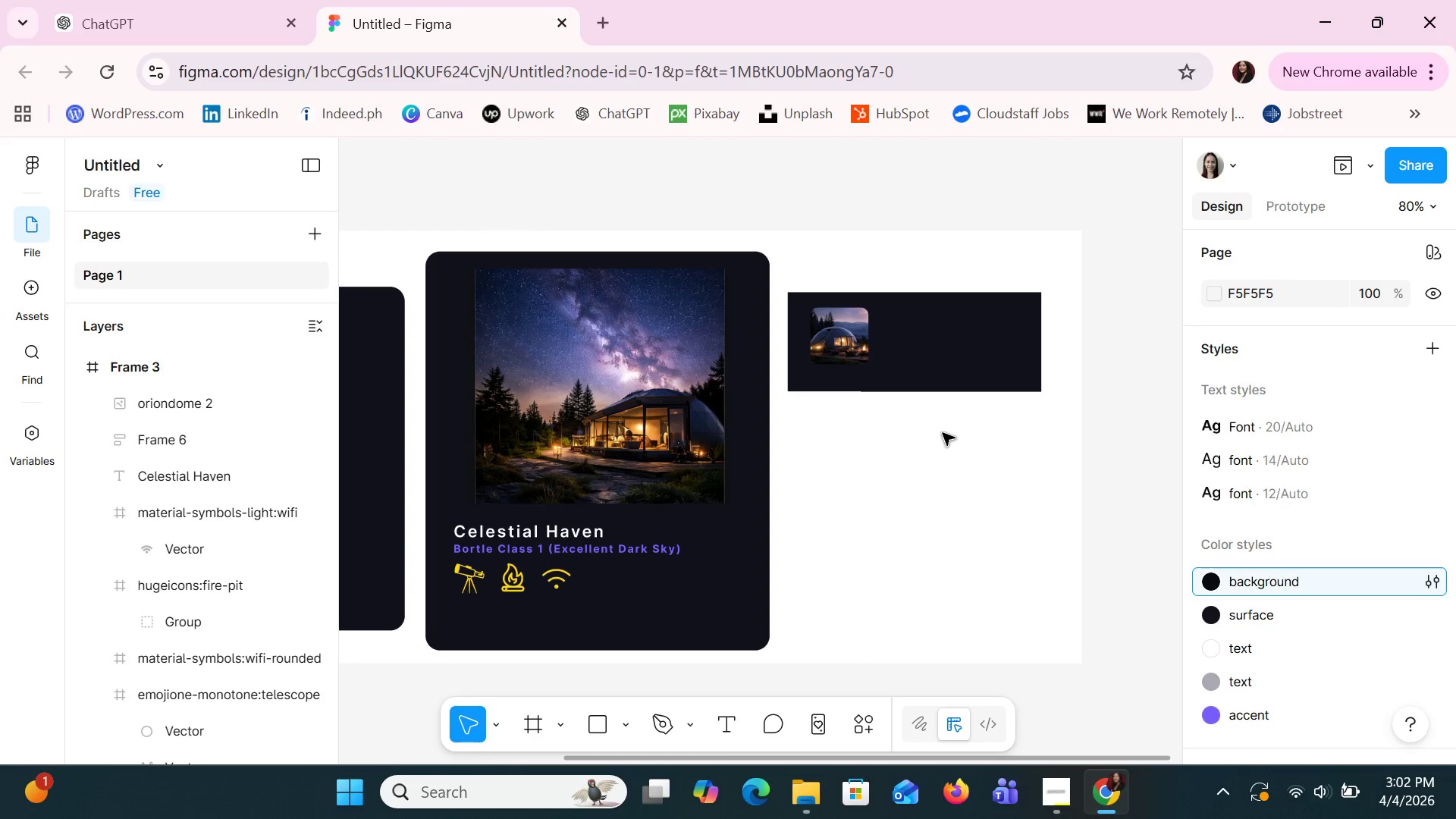 
key(Control+V)
 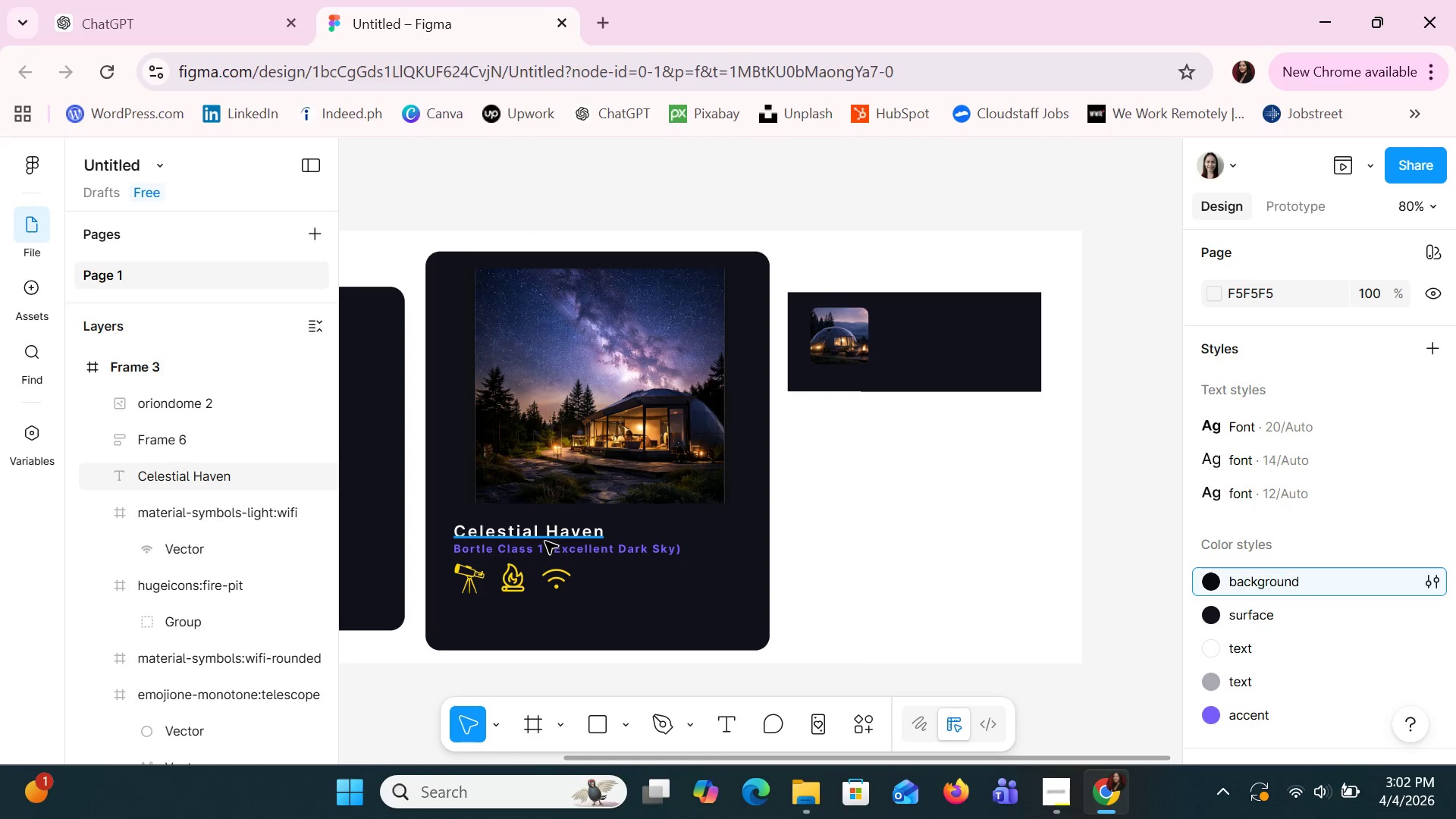 
left_click_drag(start_coordinate=[540, 538], to_coordinate=[765, 522])
 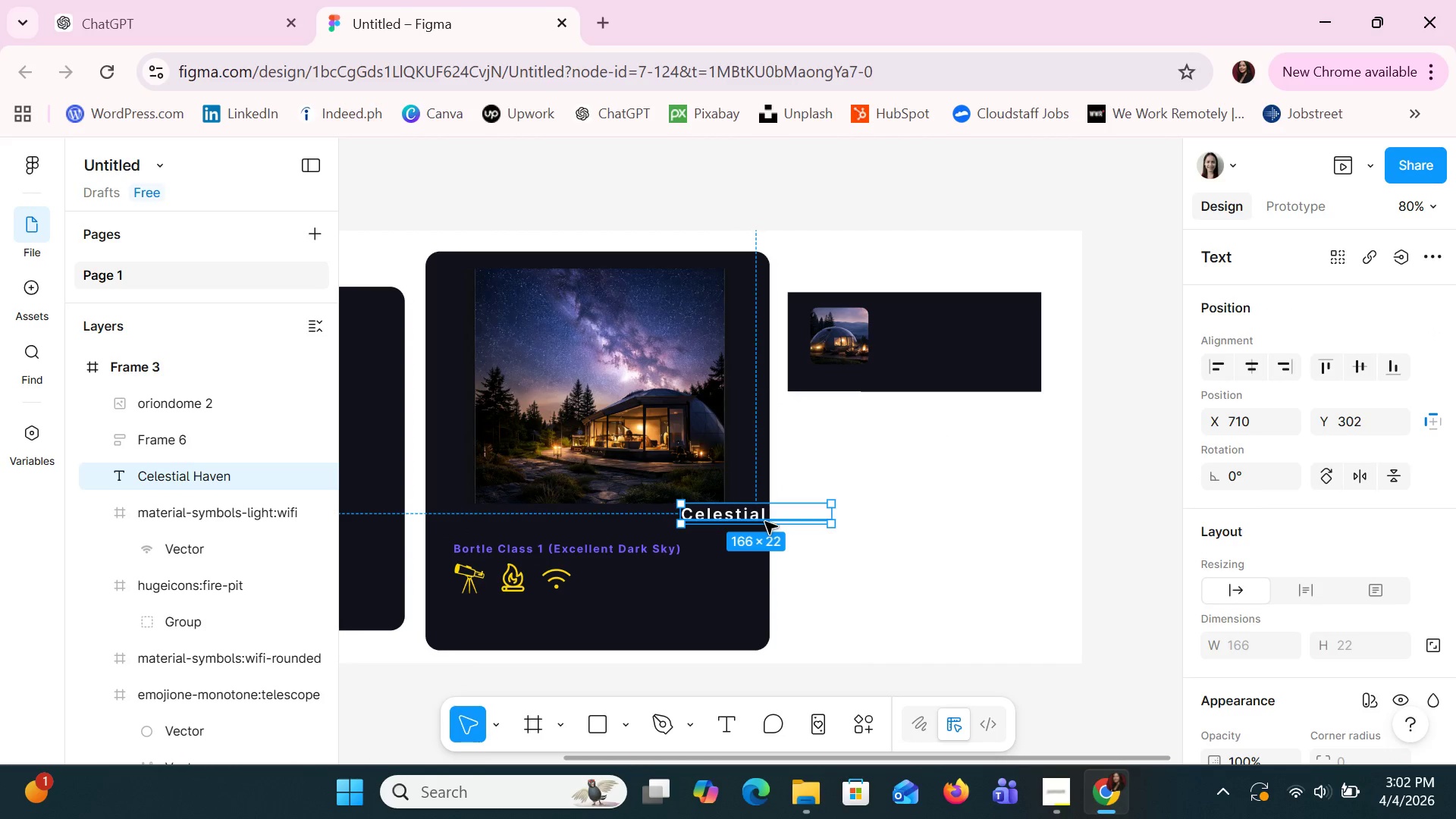 
key(Control+Z)
 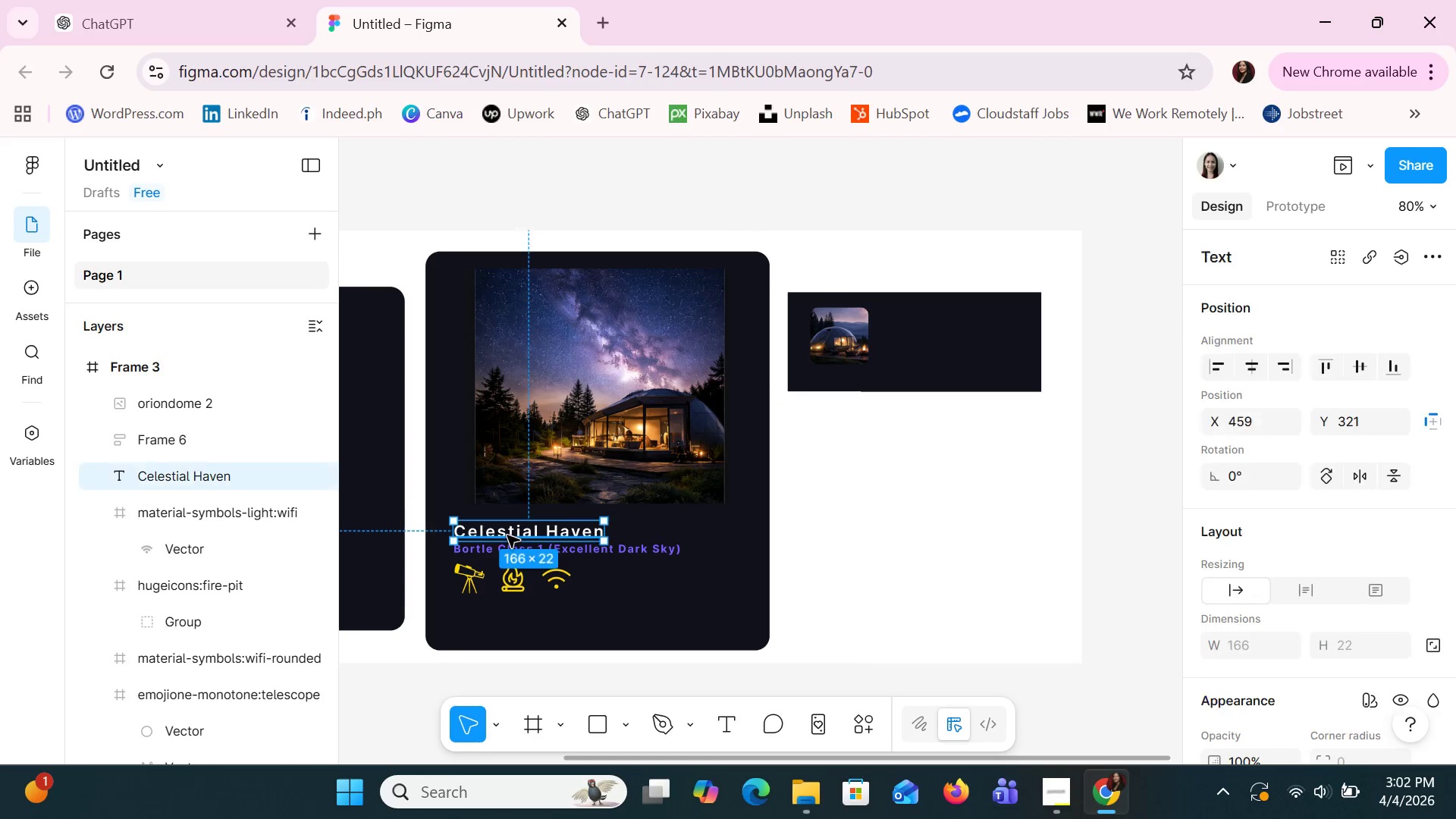 
left_click([507, 535])
 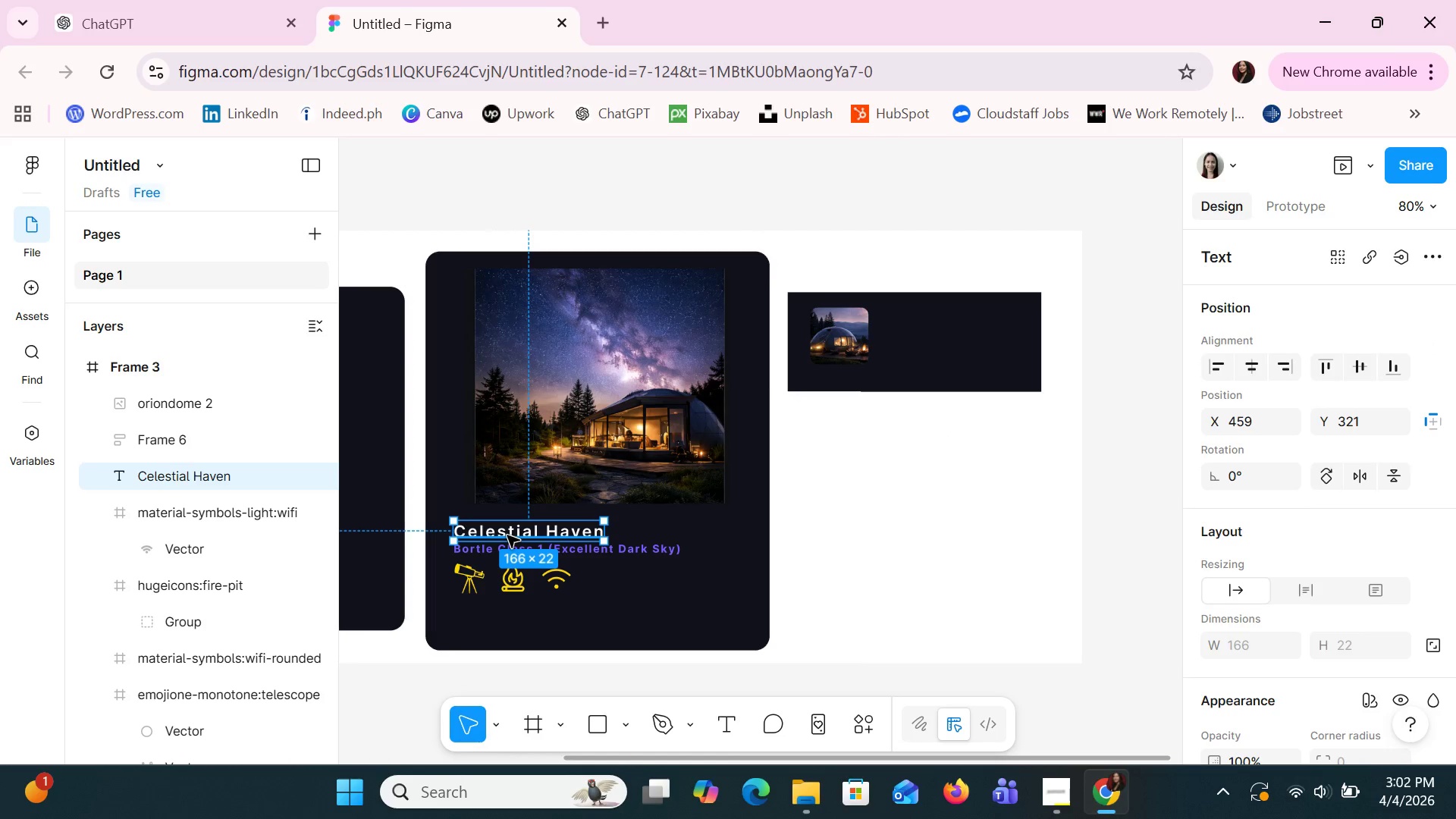 
key(Control+C)
 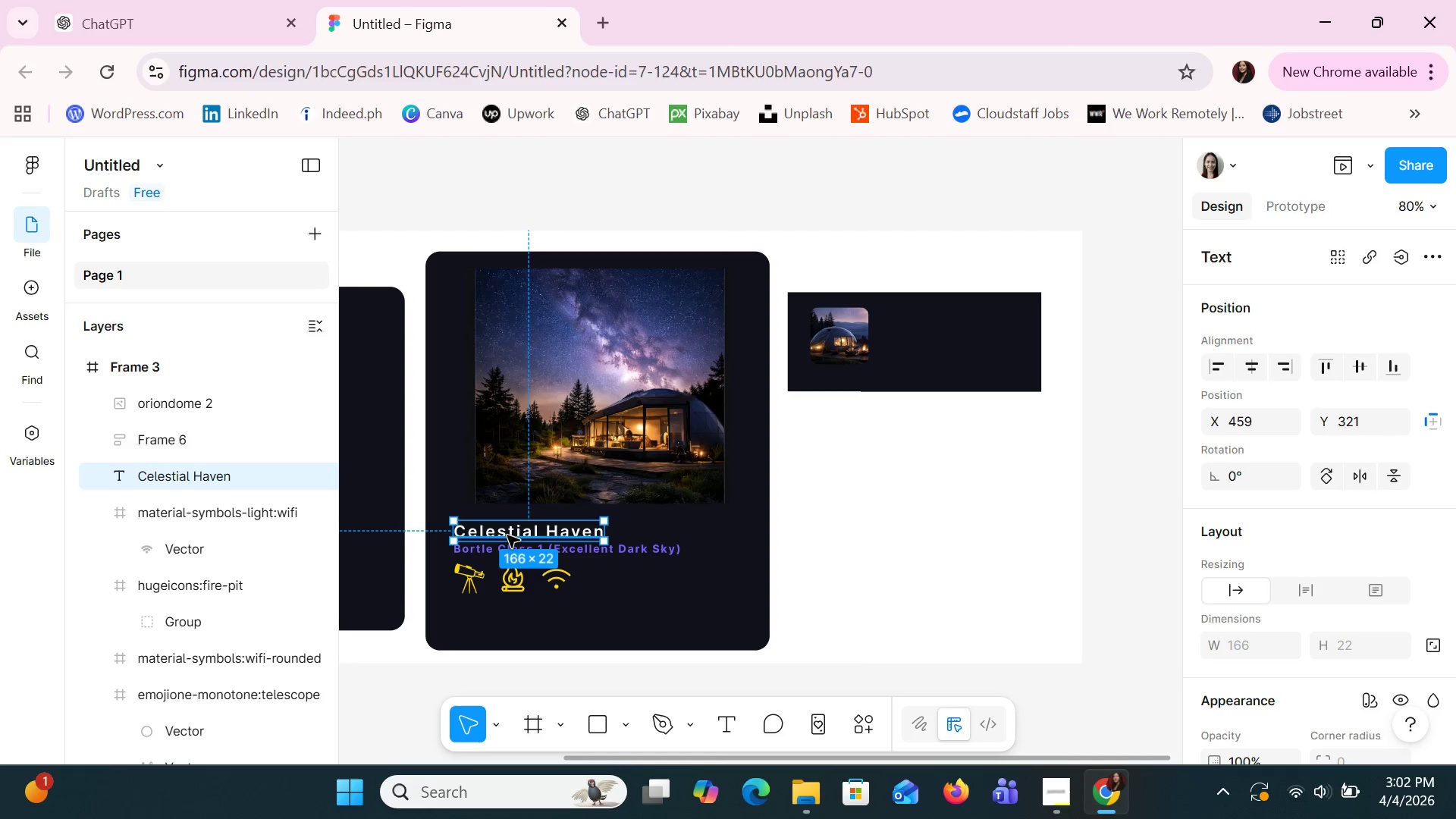 
key(Control+C)
 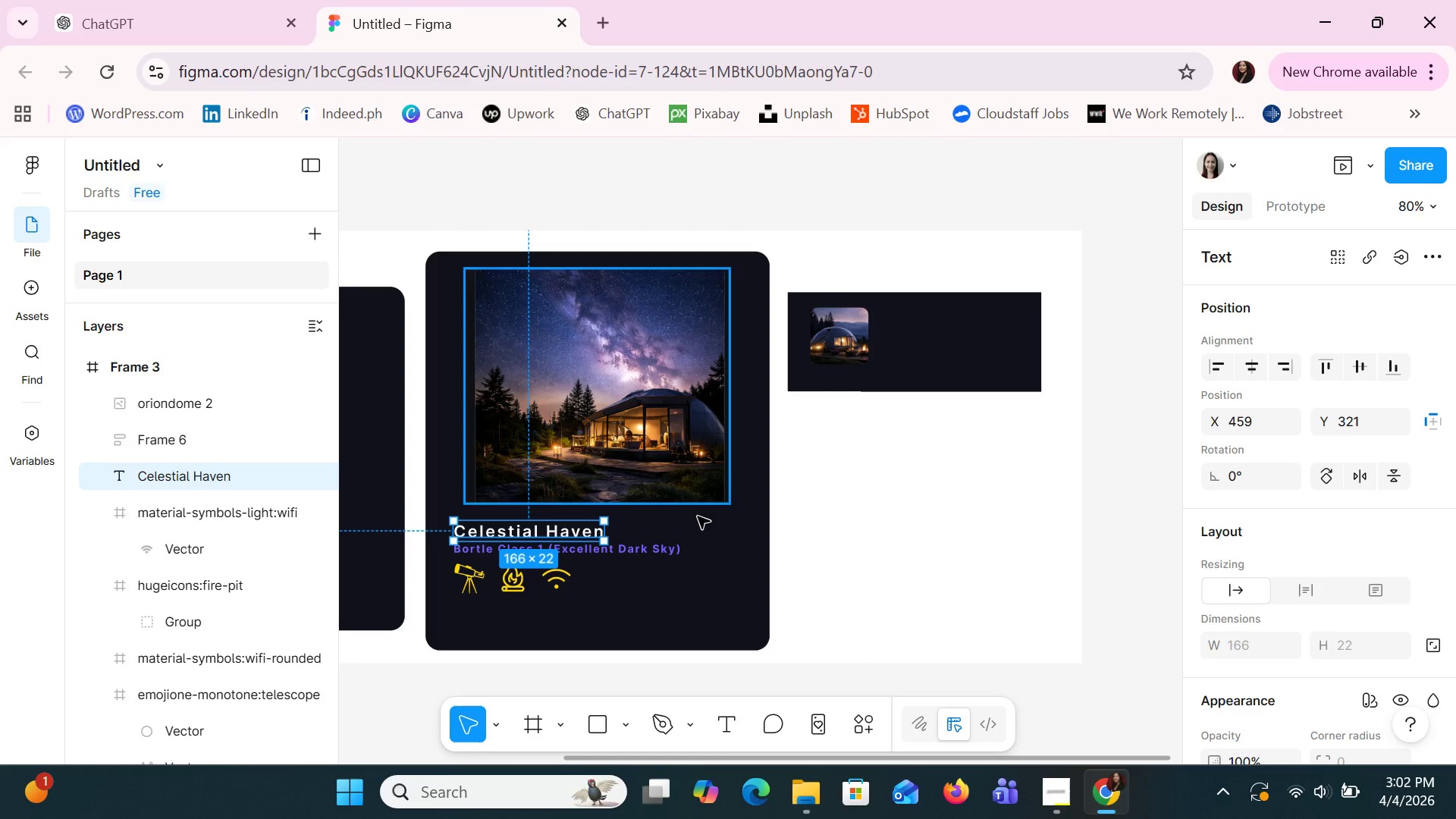 
left_click([701, 525])
 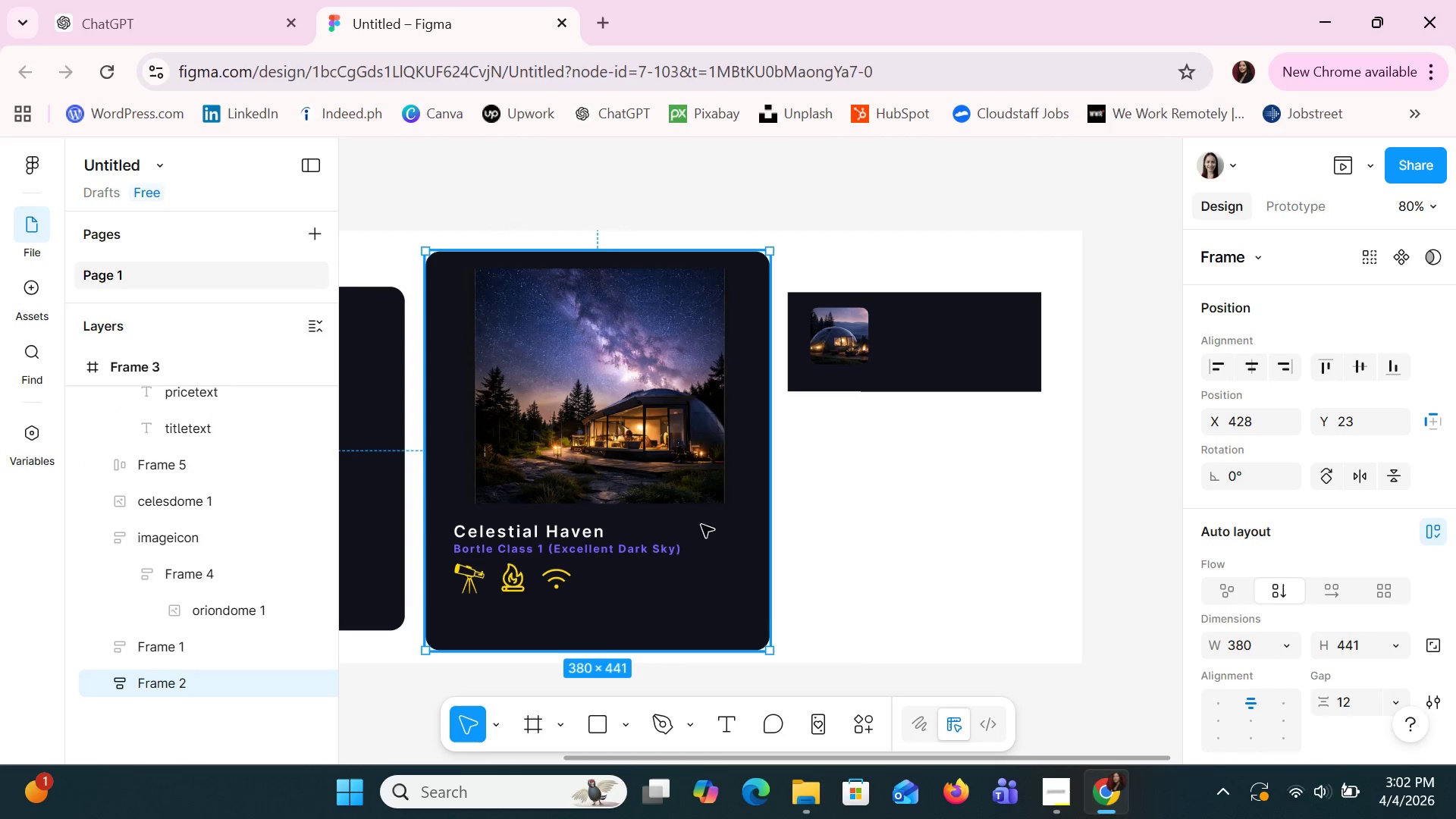 
key(Control+V)
 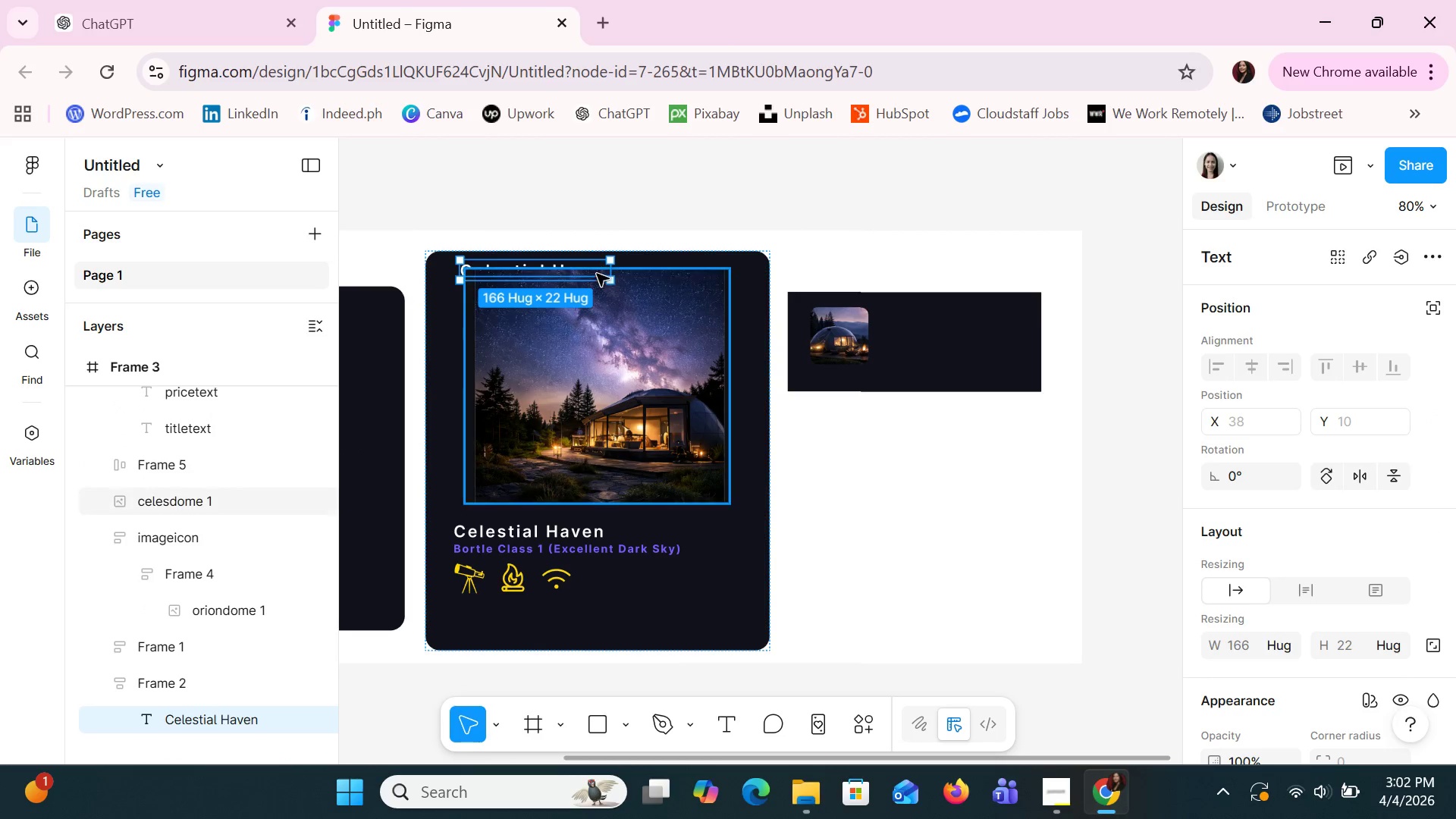 
left_click_drag(start_coordinate=[592, 264], to_coordinate=[940, 375])
 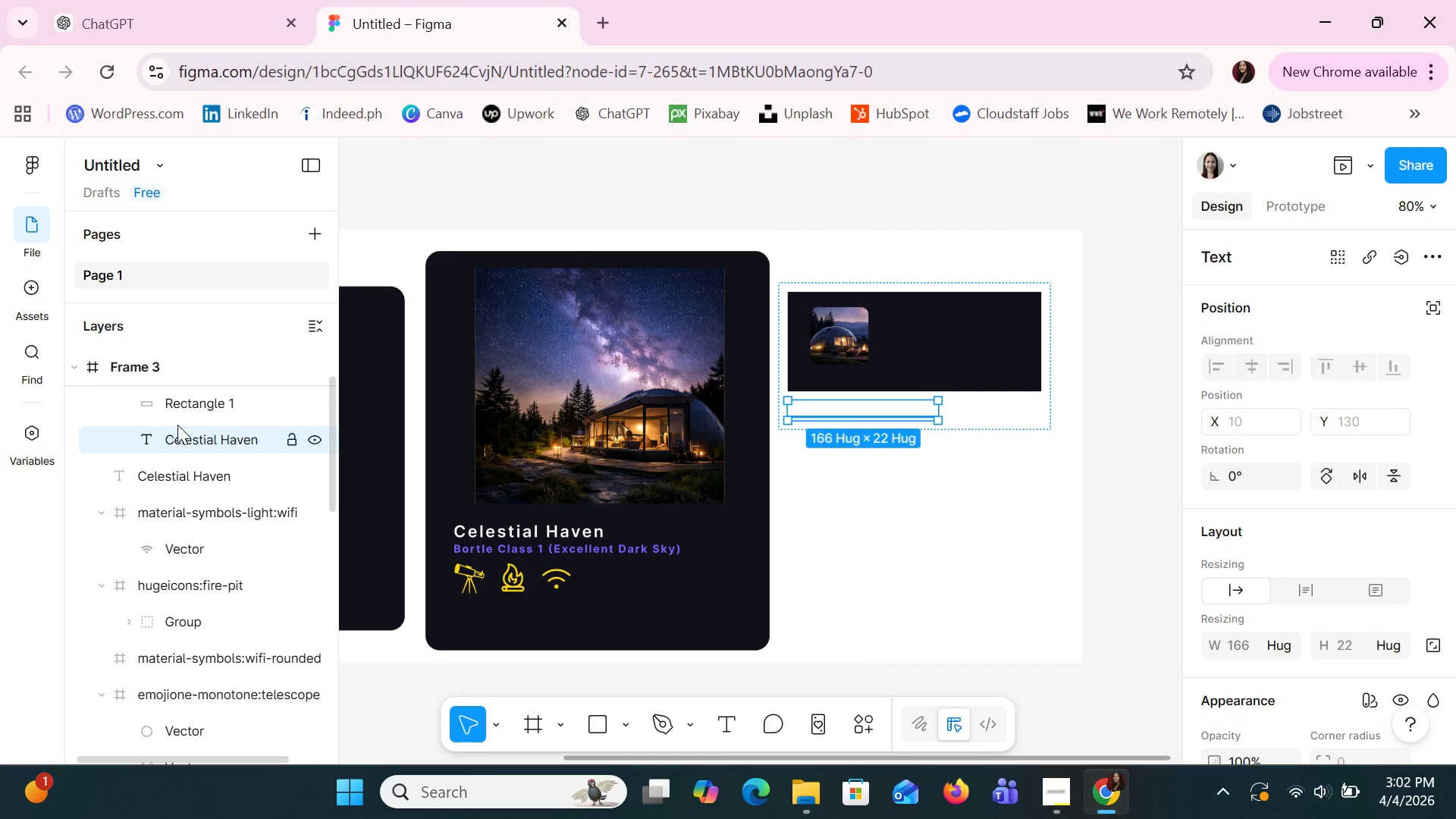 
scroll: coordinate [189, 433], scroll_direction: none, amount: 0.0
 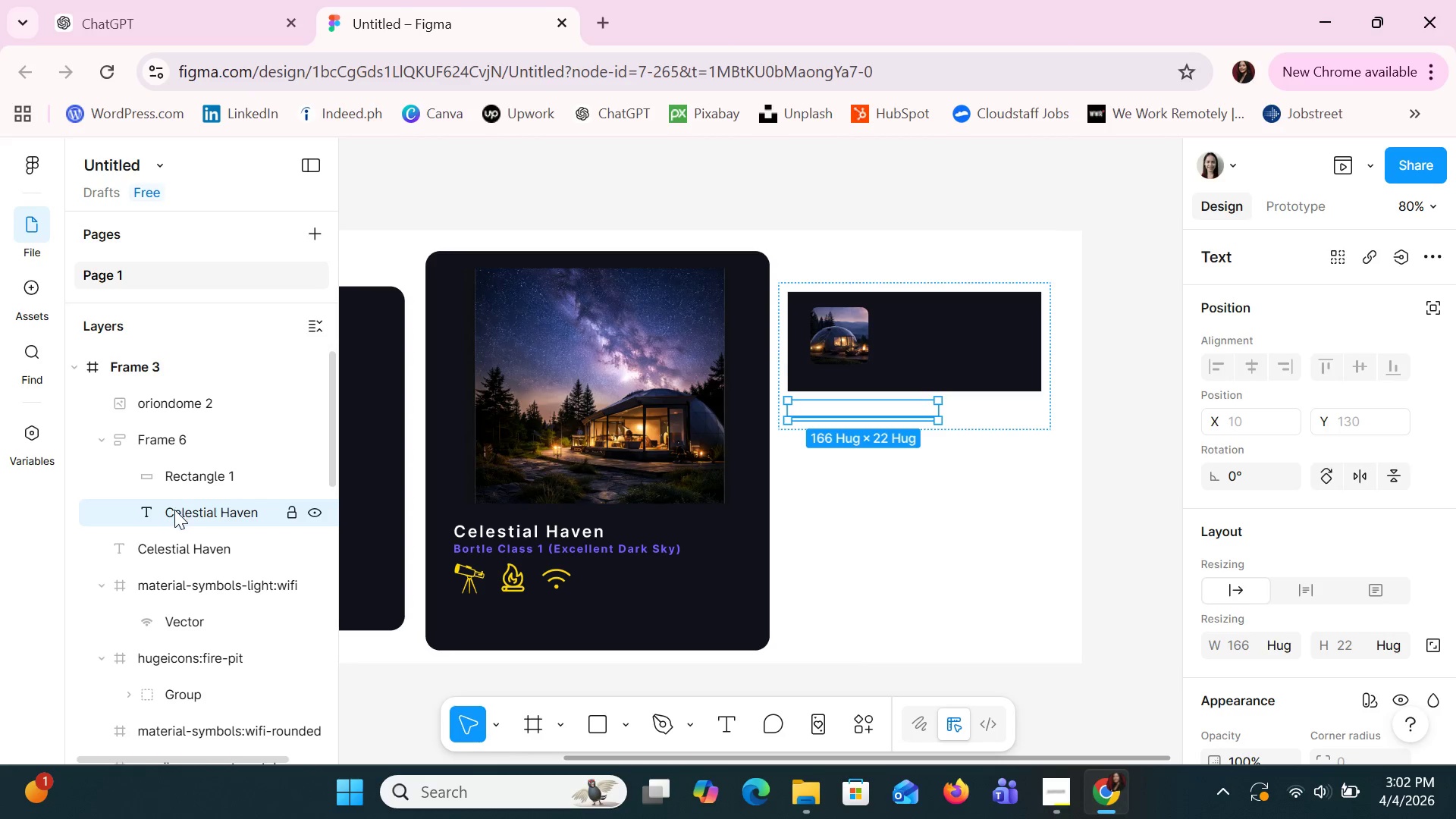 
left_click_drag(start_coordinate=[174, 516], to_coordinate=[128, 375])
 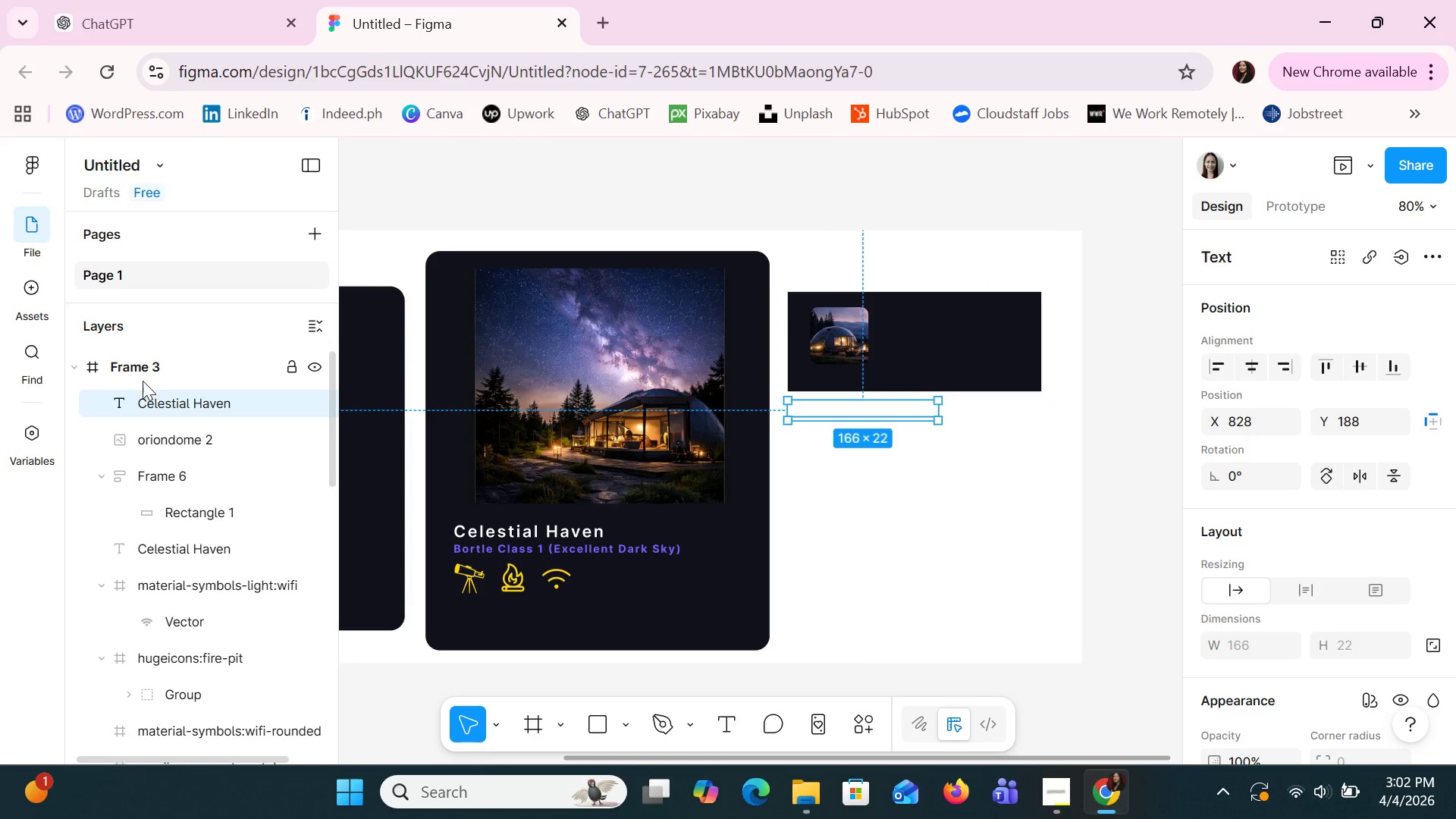 
left_click_drag(start_coordinate=[905, 407], to_coordinate=[996, 320])
 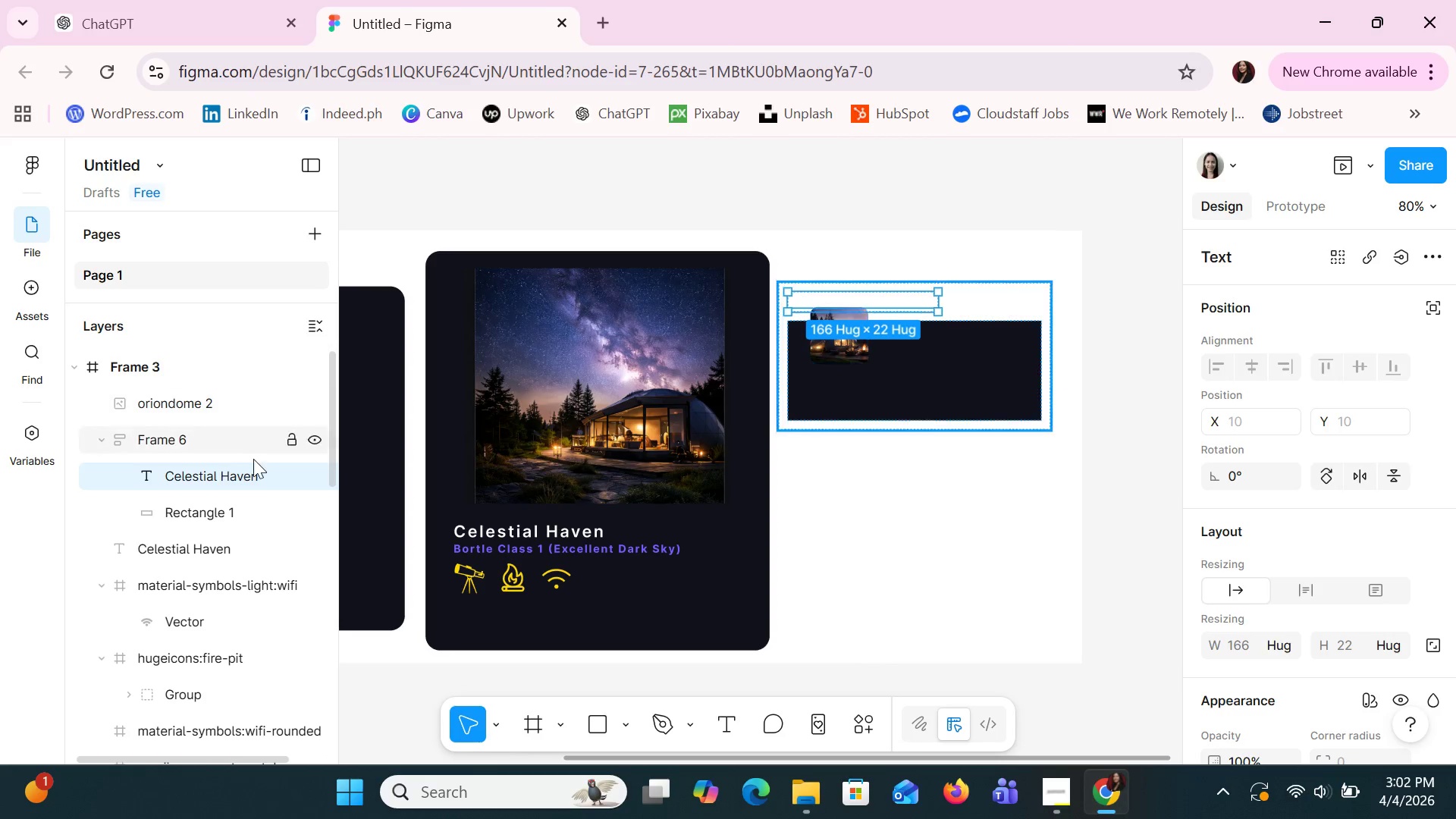 
left_click_drag(start_coordinate=[242, 474], to_coordinate=[200, 429])
 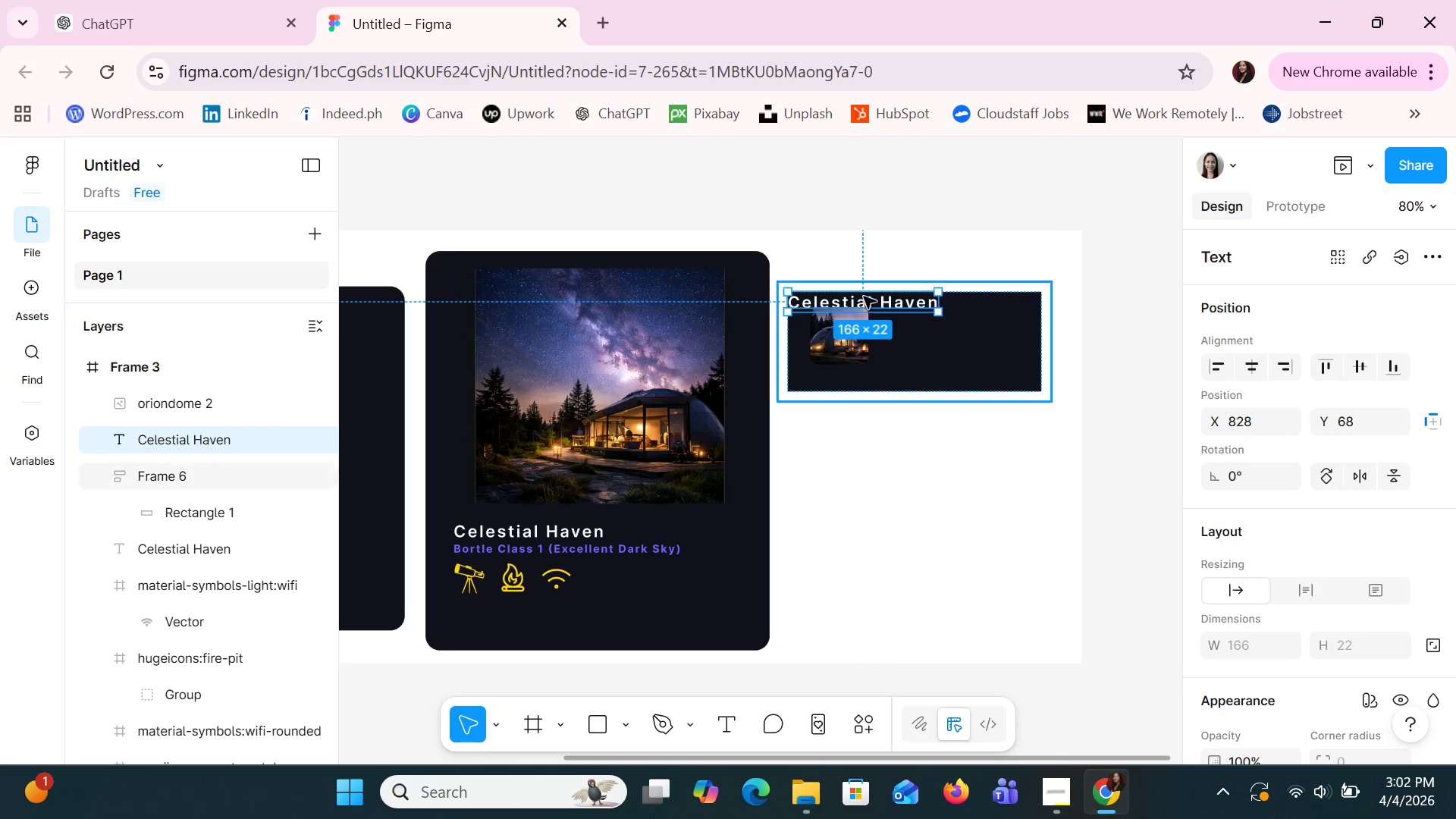 
left_click_drag(start_coordinate=[870, 304], to_coordinate=[959, 320])
 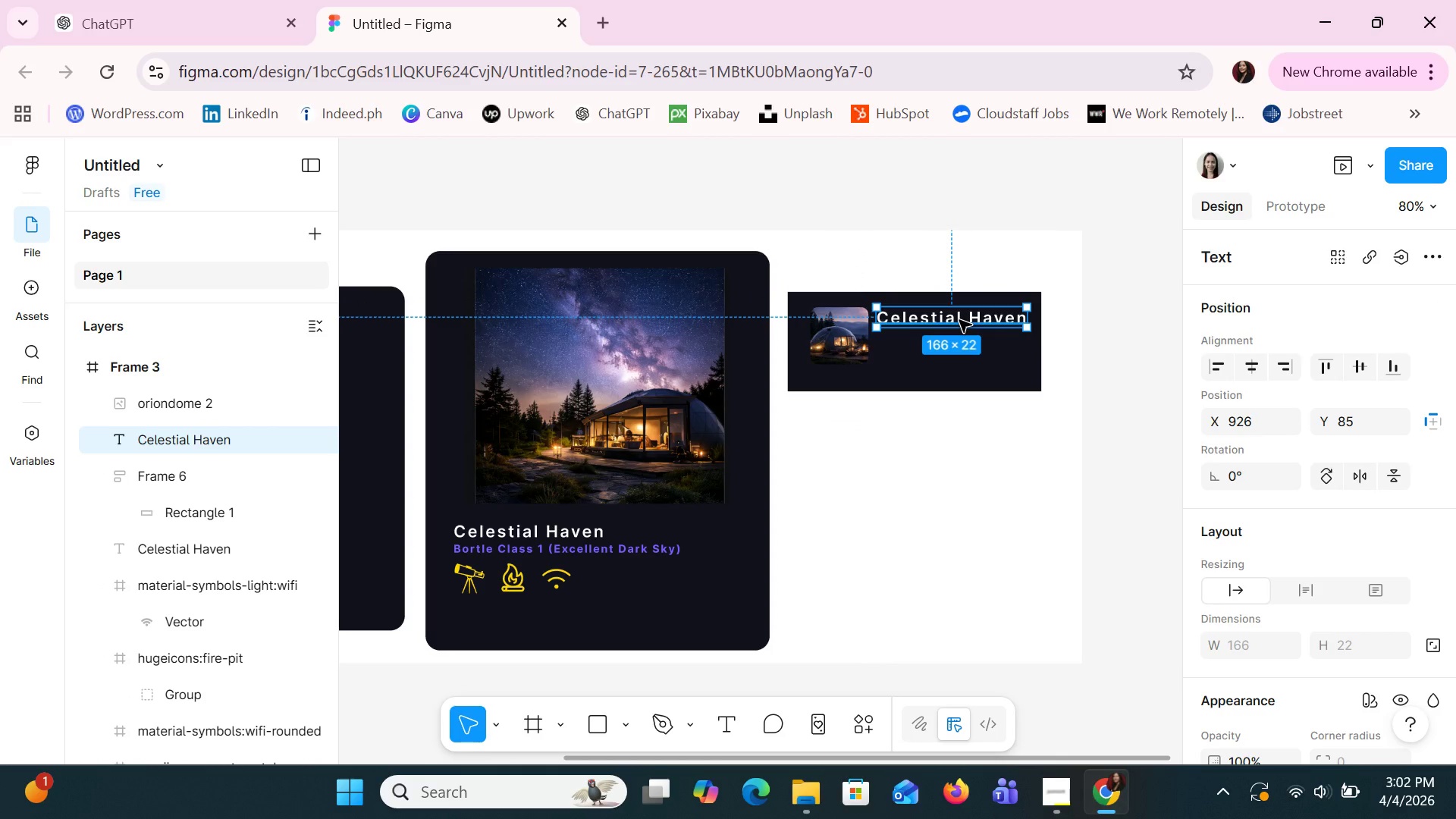 
double_click([959, 320])
 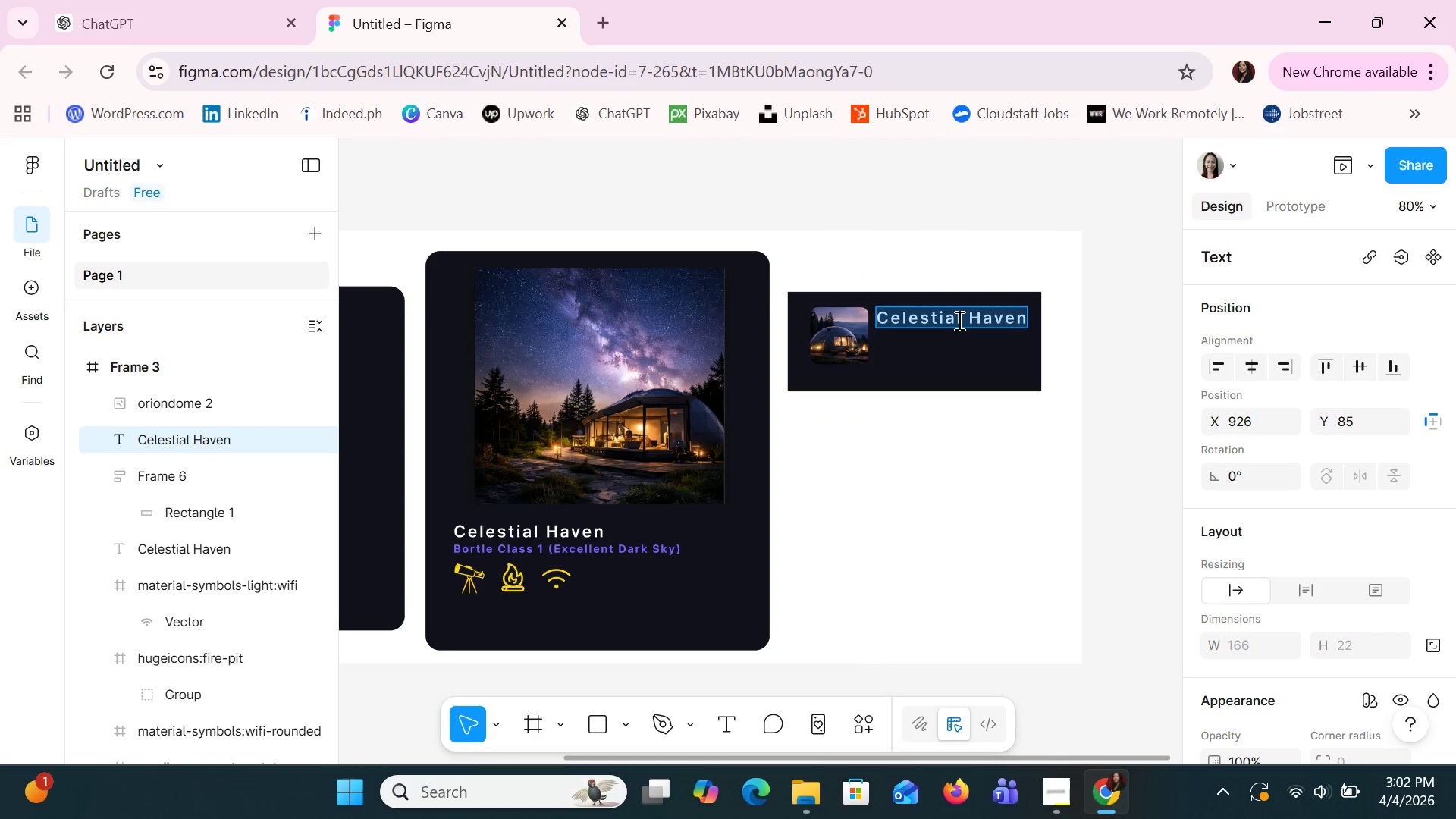 
type(Orion Dome)
 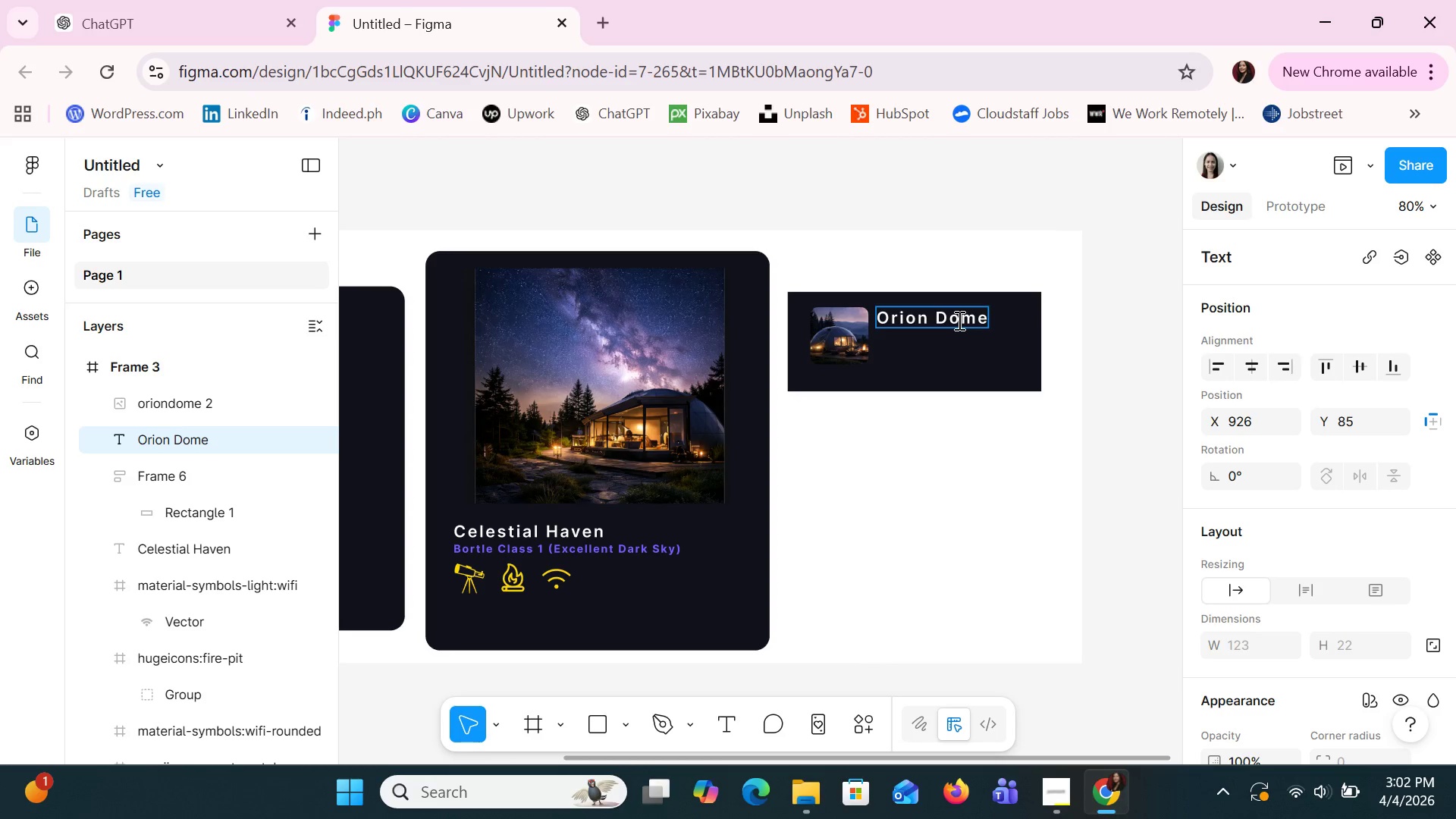 
wait(8.45)
 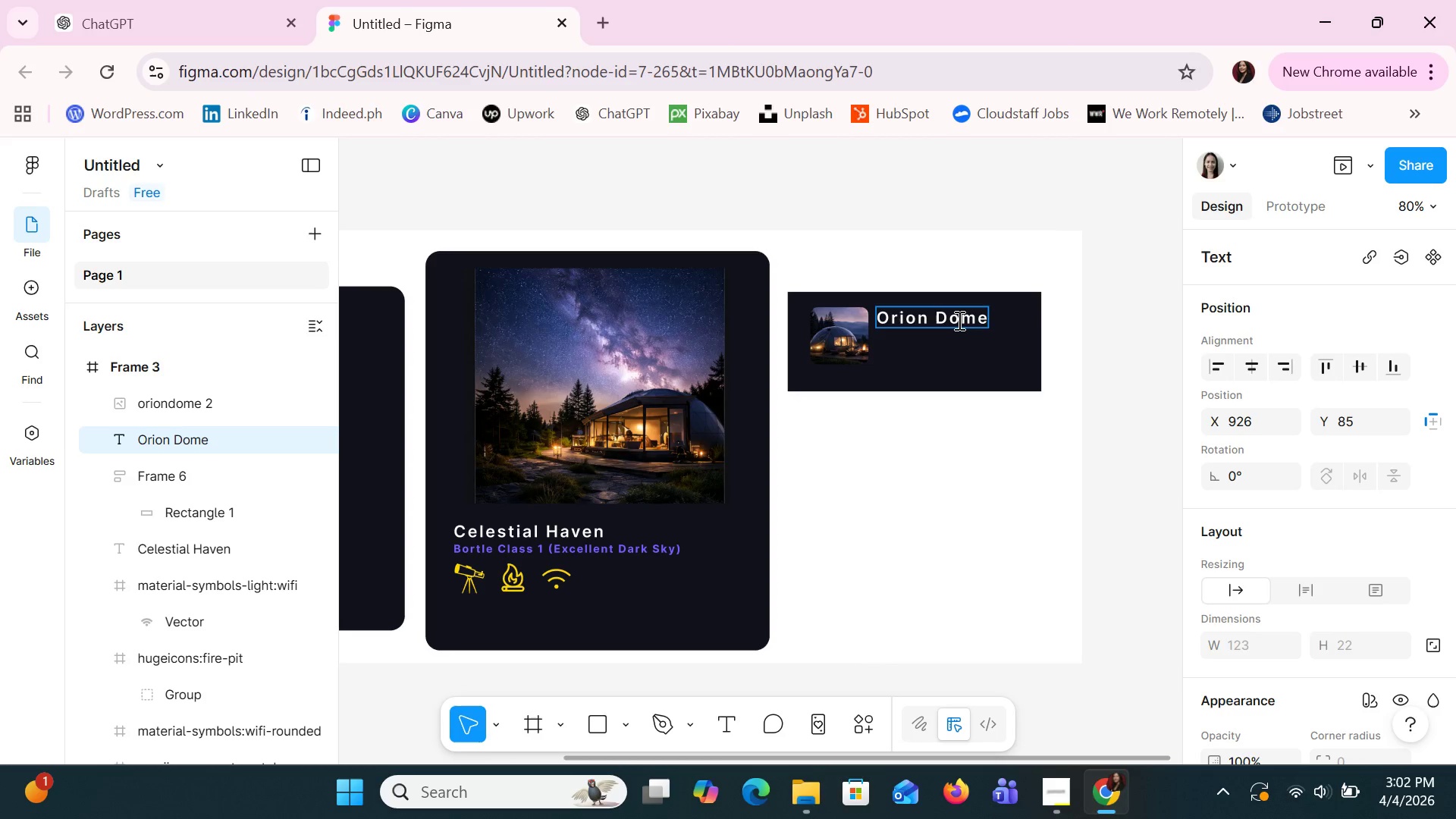 
key(Alt+AltLeft)
 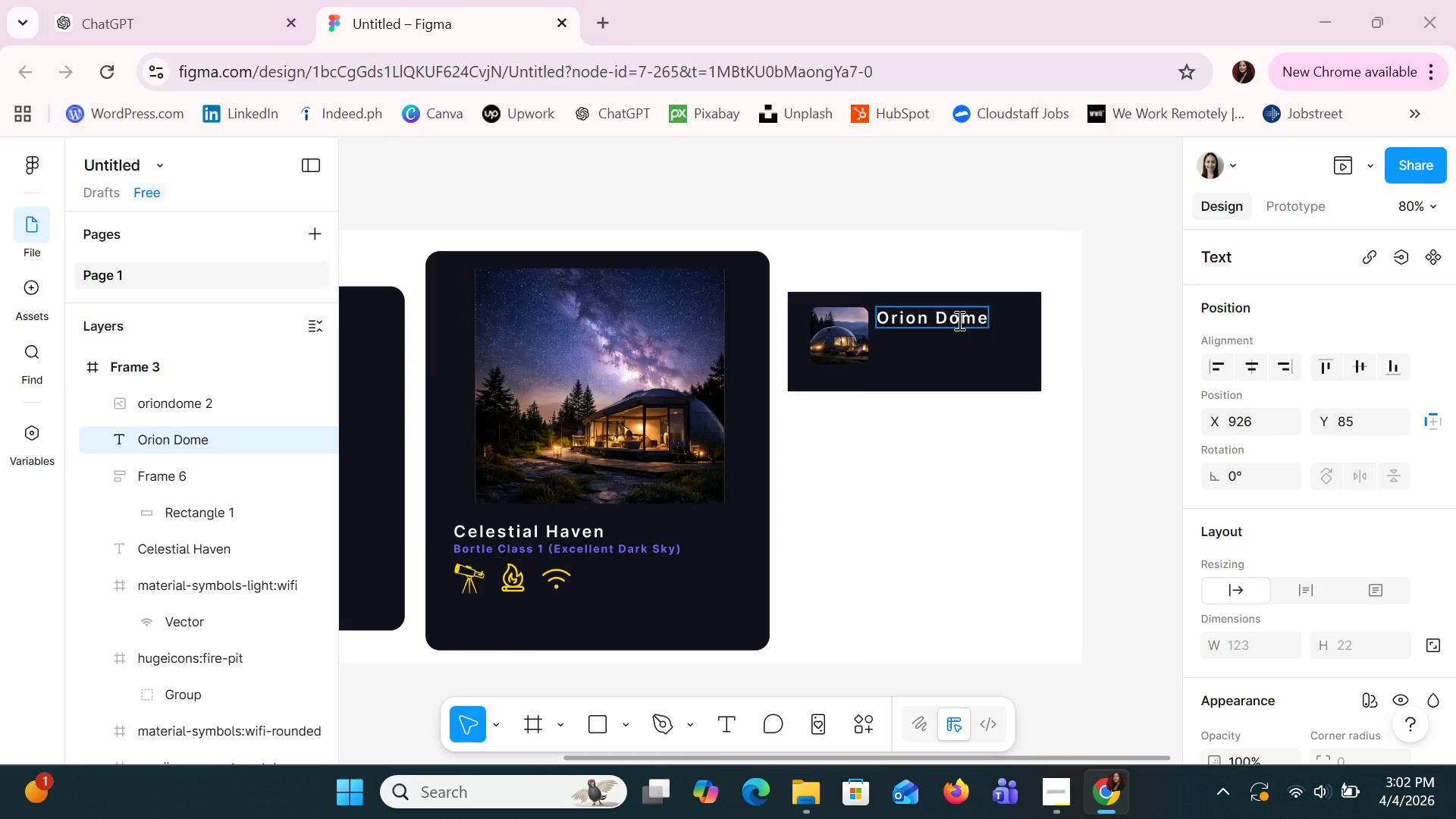 
key(Alt+Tab)
 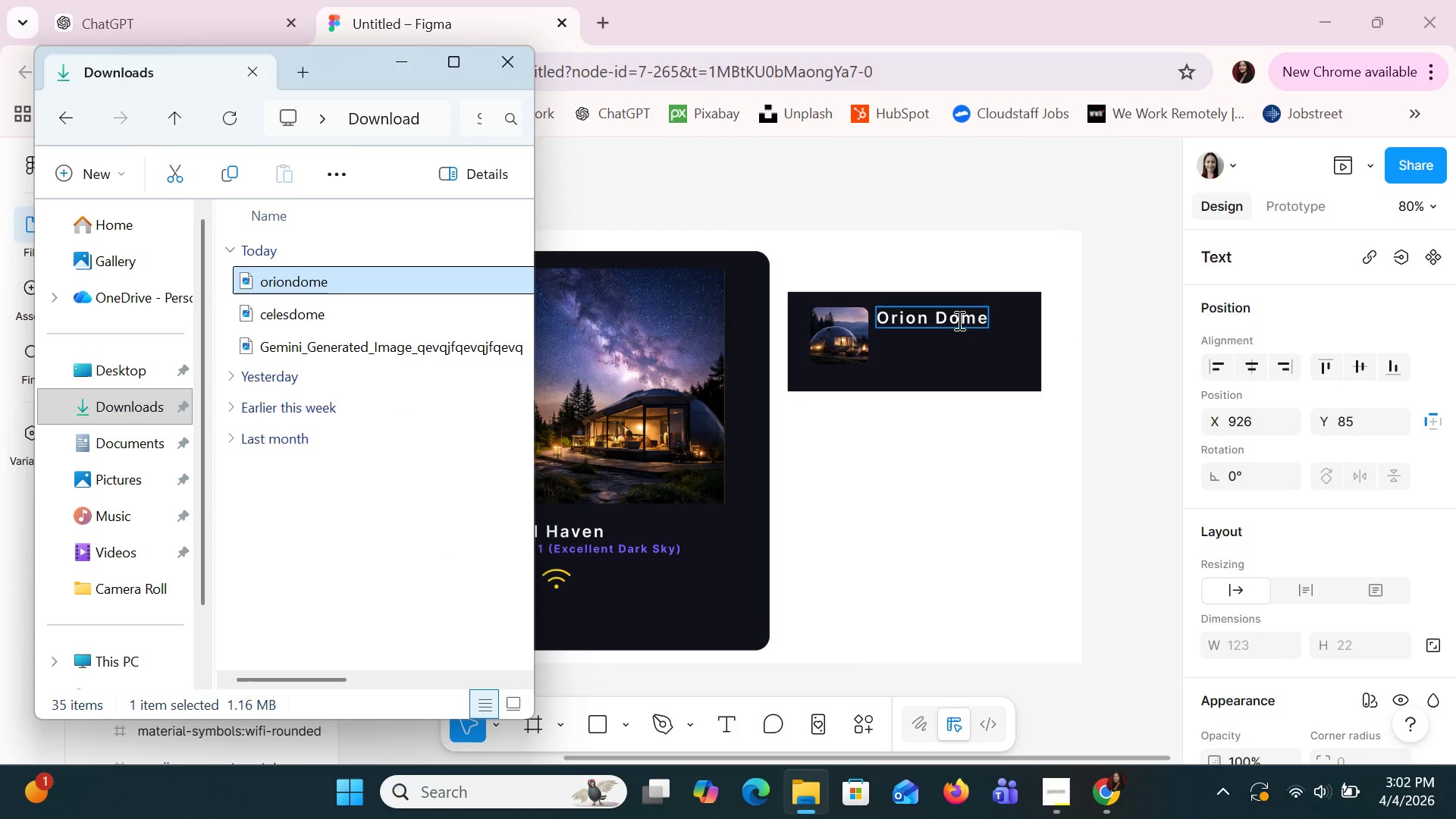 
key(Alt+AltLeft)
 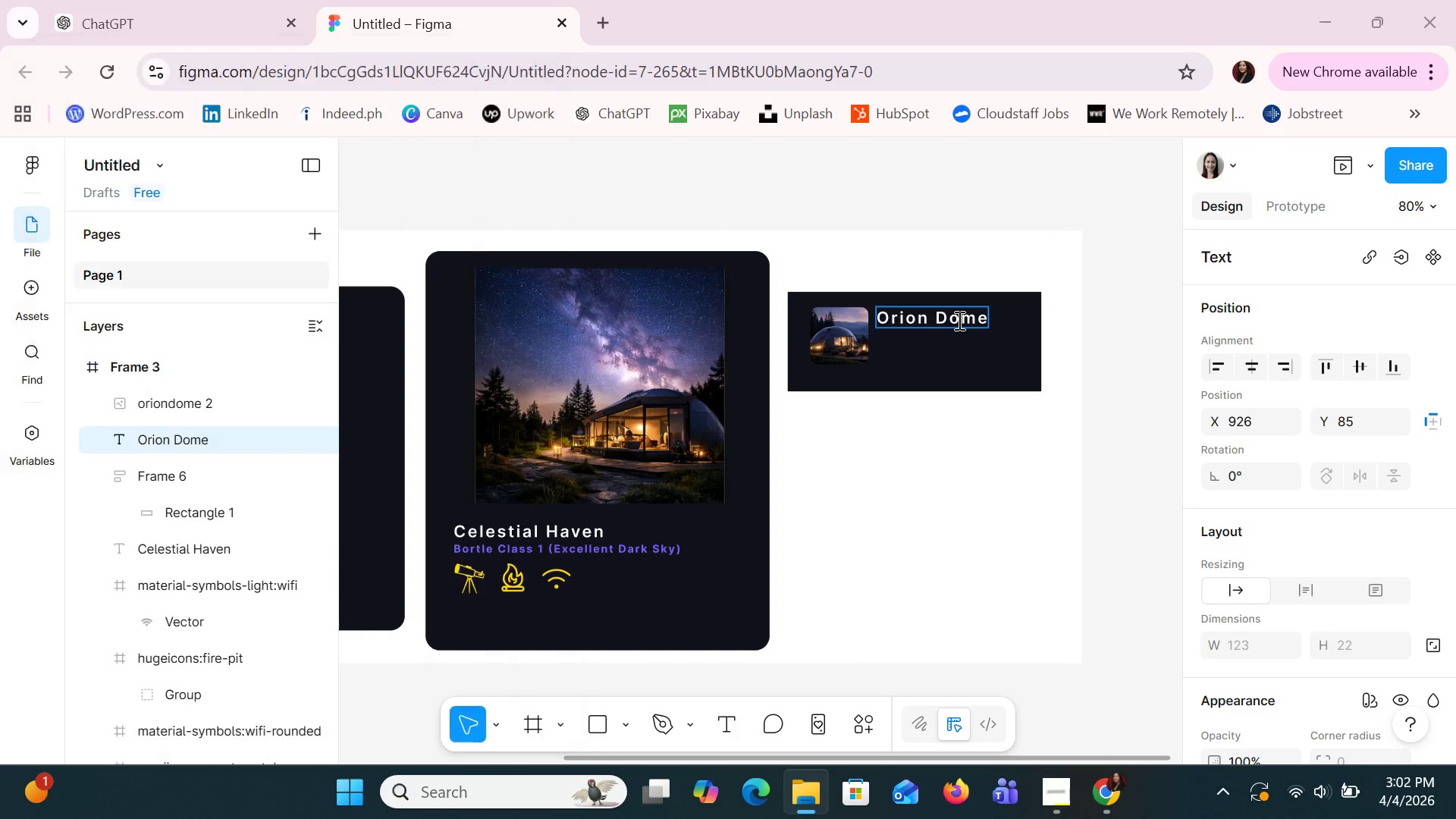 
key(Alt+Tab)
 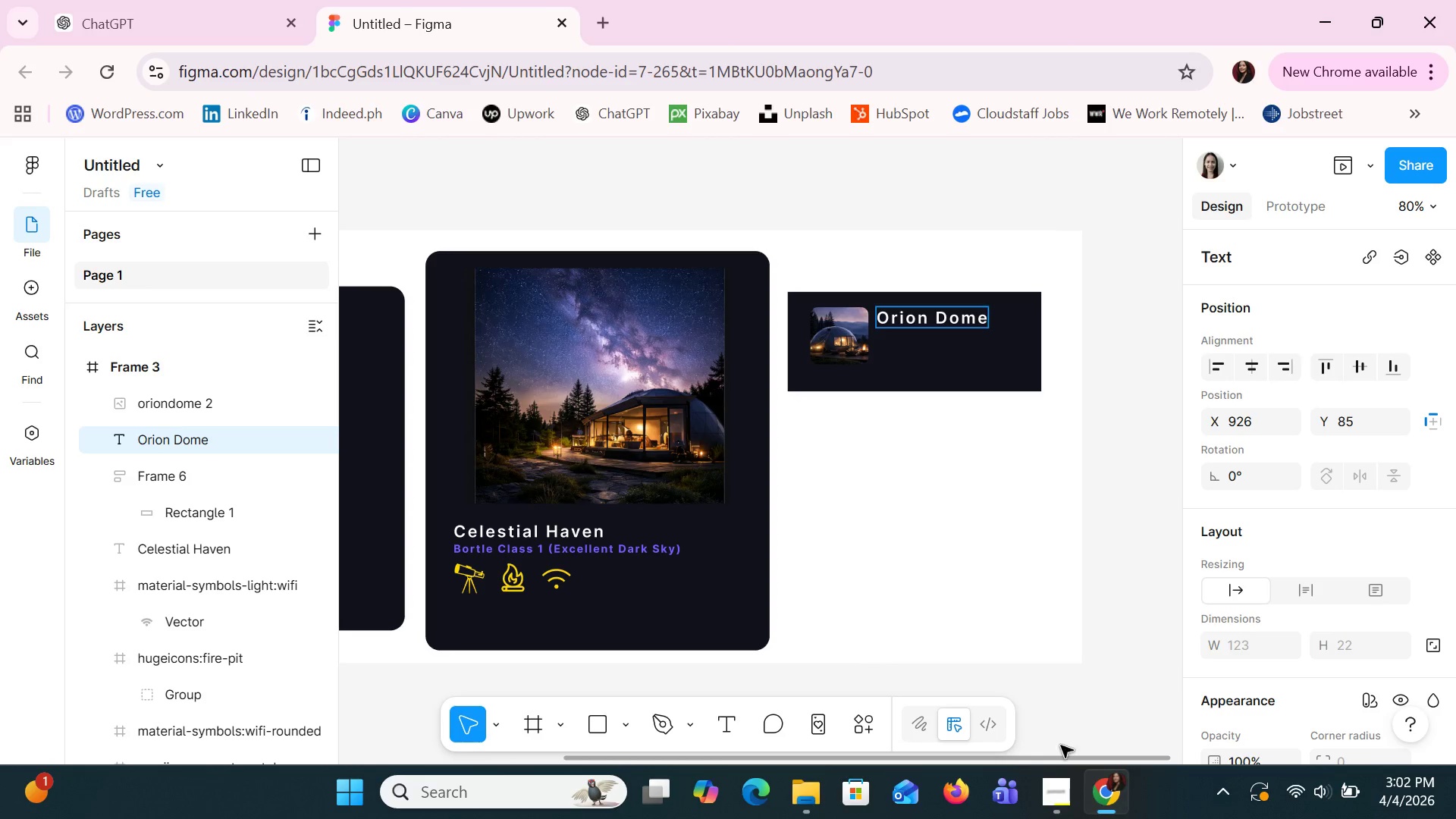 
left_click([1051, 769])